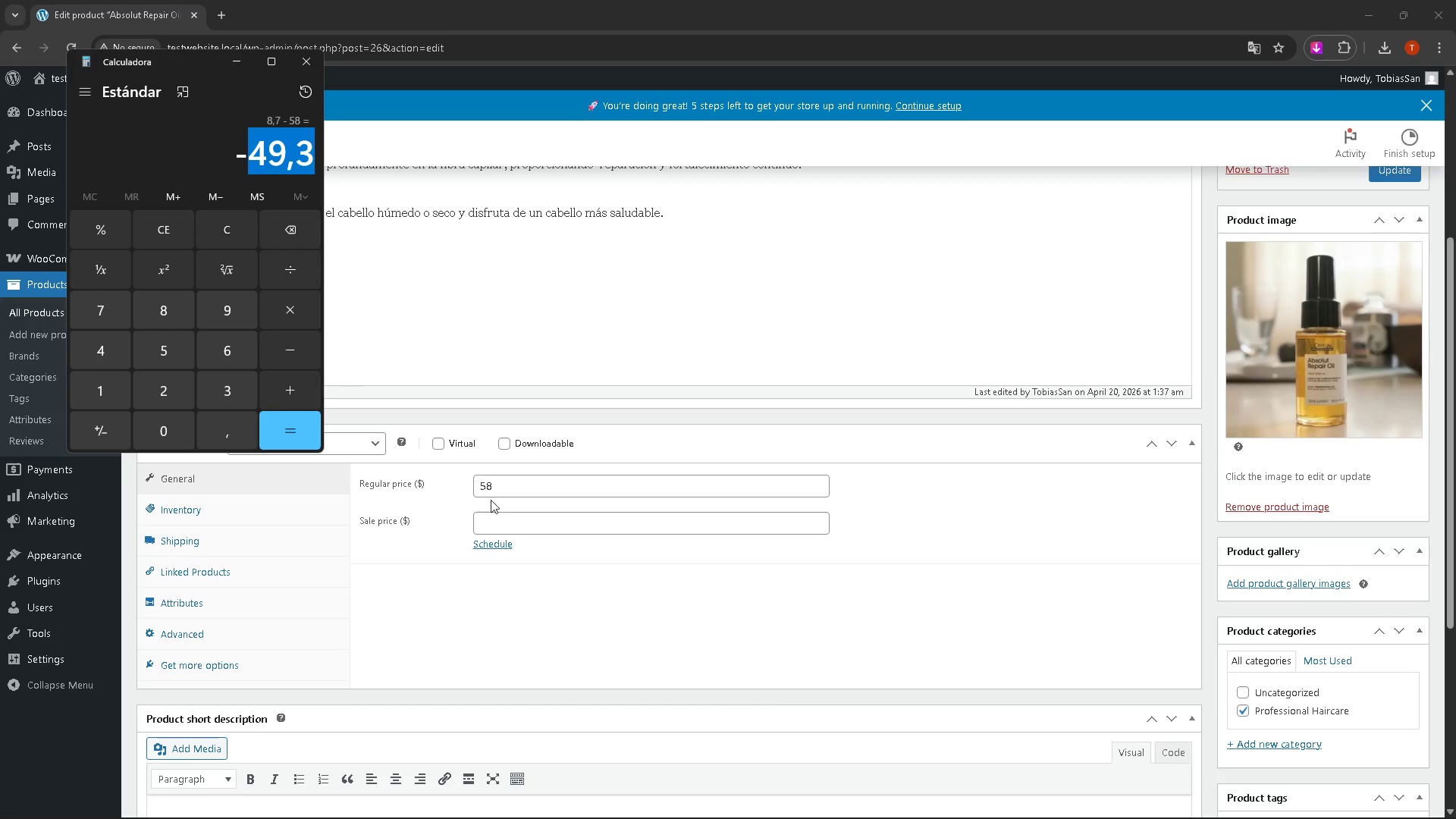 
left_click([504, 510])
 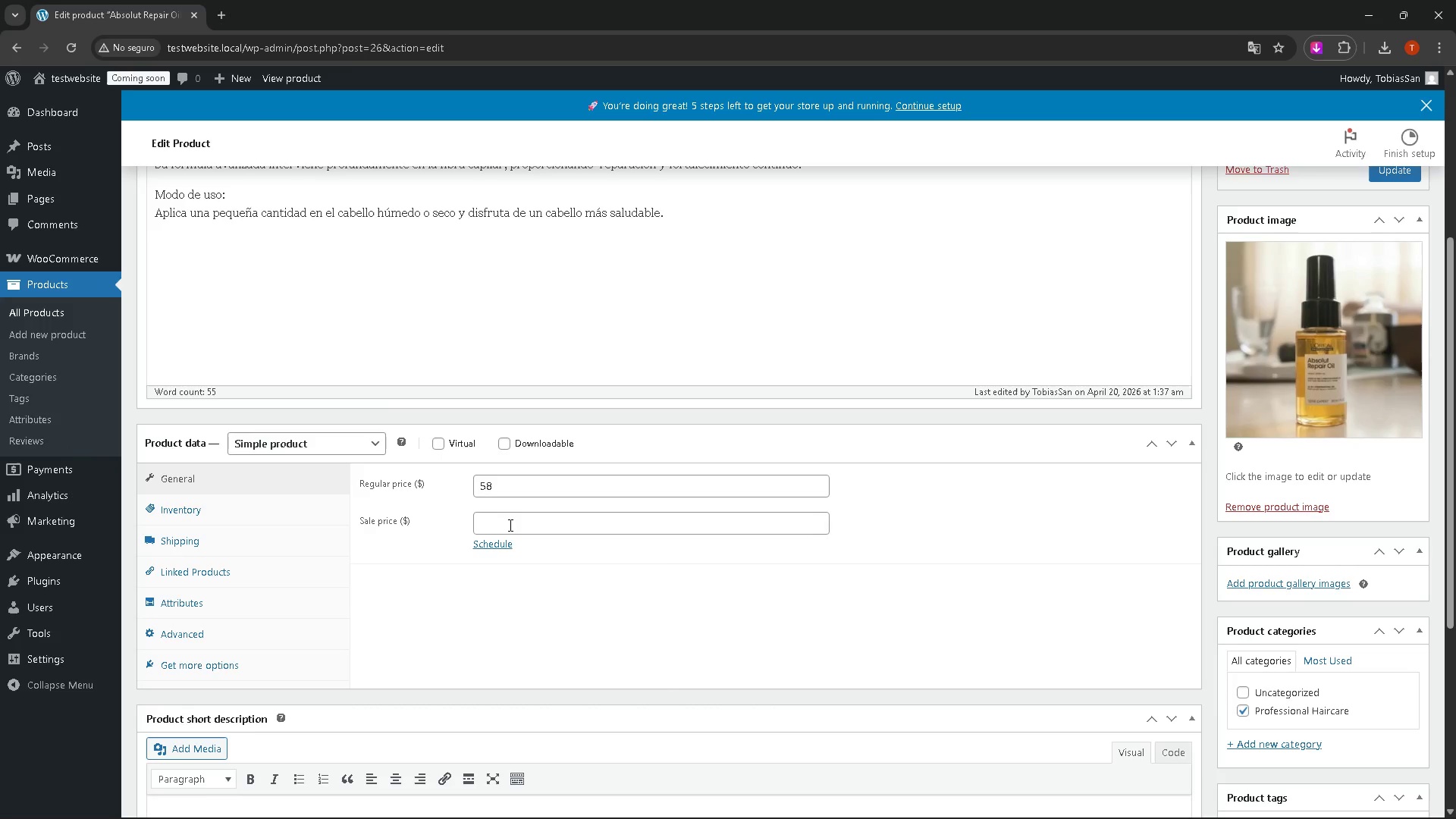 
left_click([509, 525])
 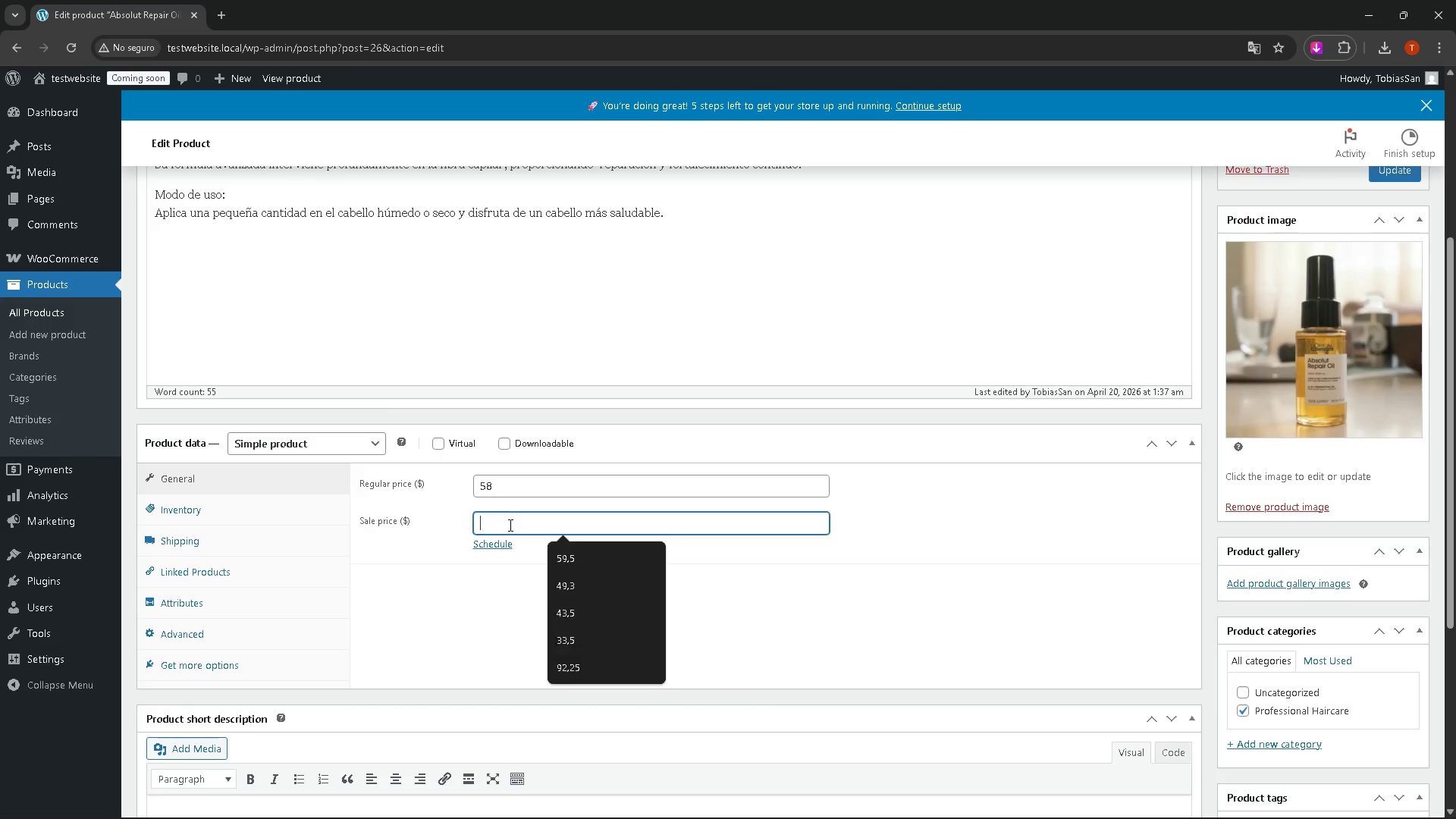 
key(Control+ControlLeft)
 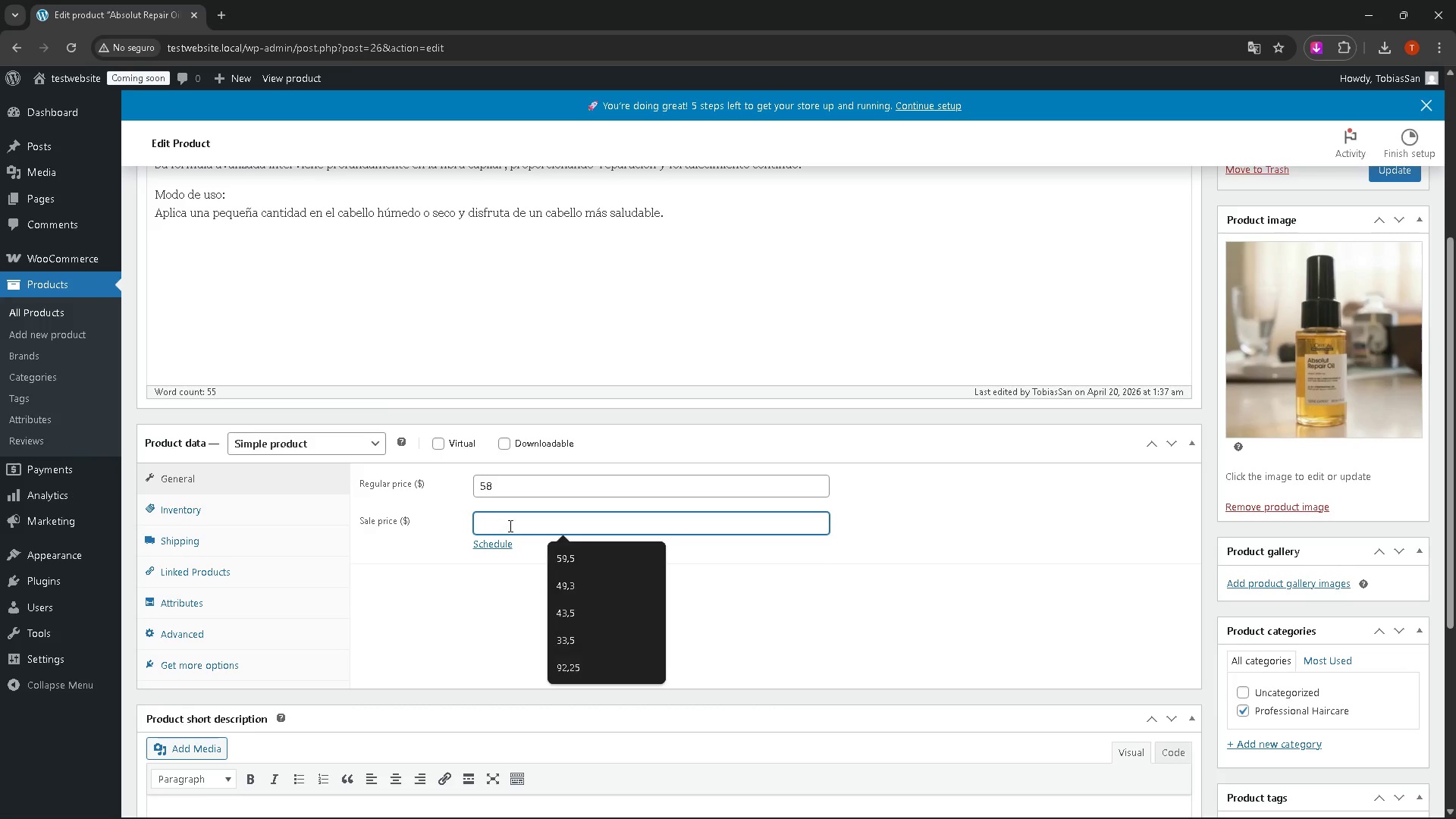 
key(Control+V)
 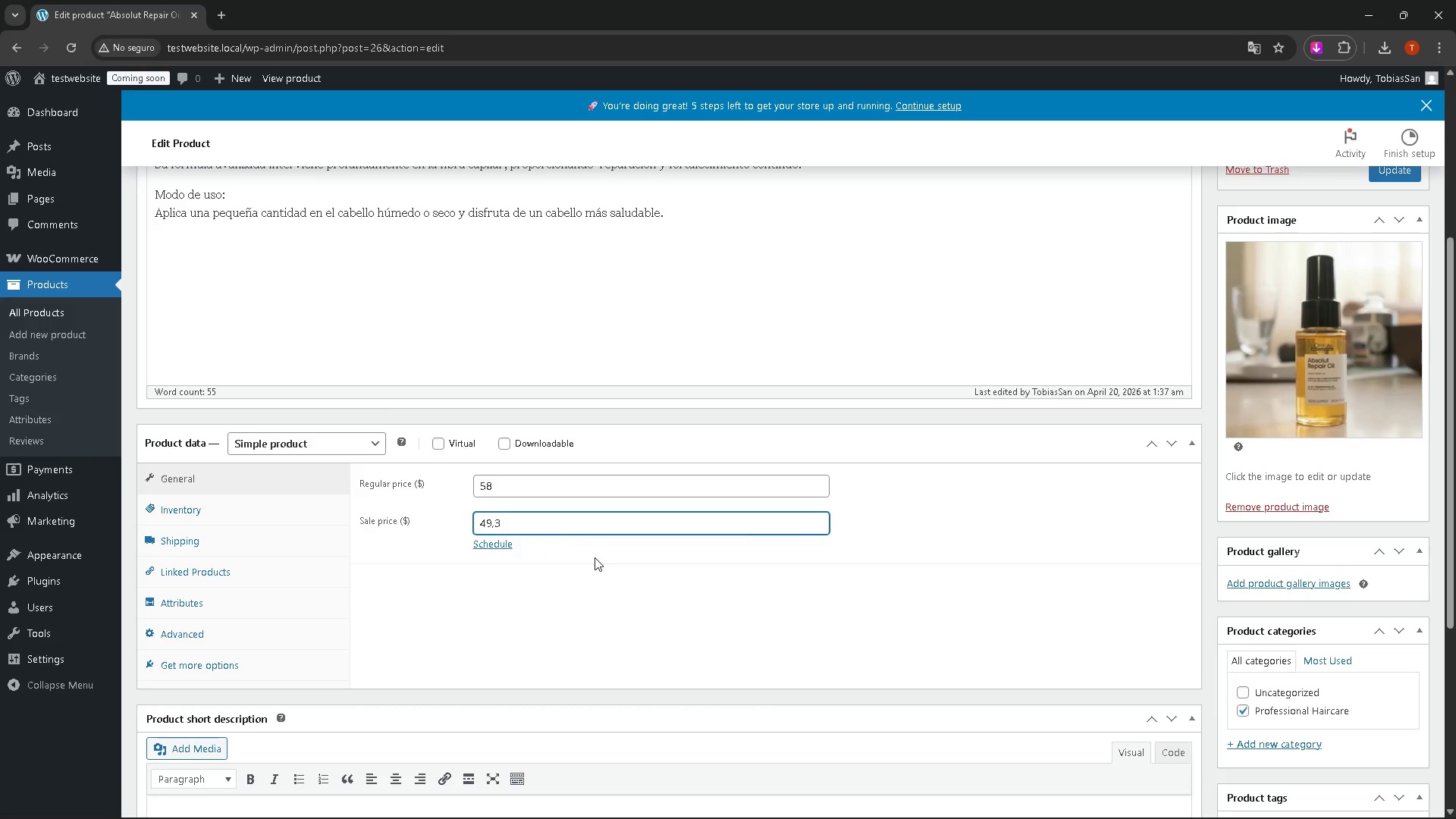 
left_click([595, 558])
 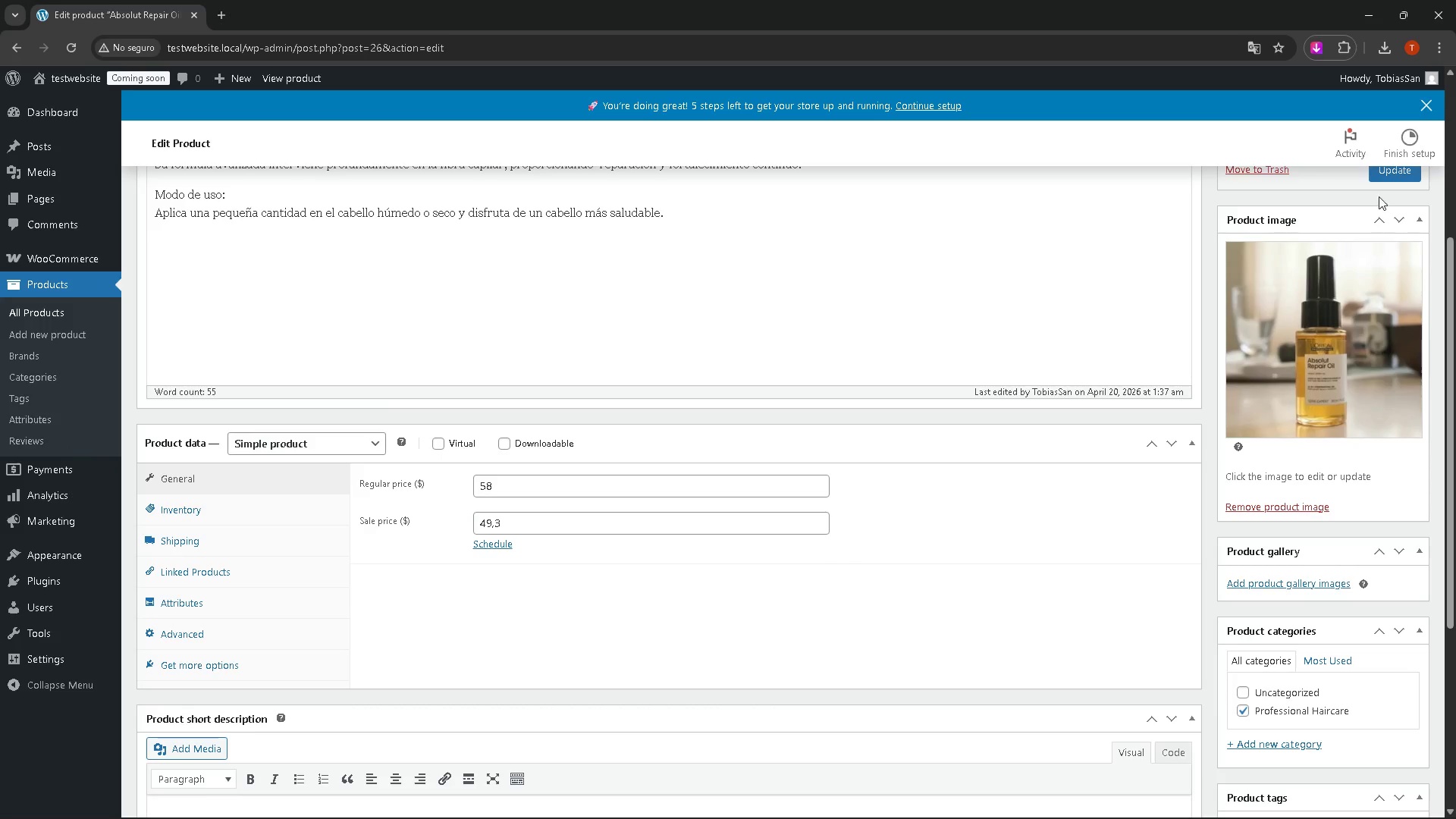 
left_click([1379, 177])
 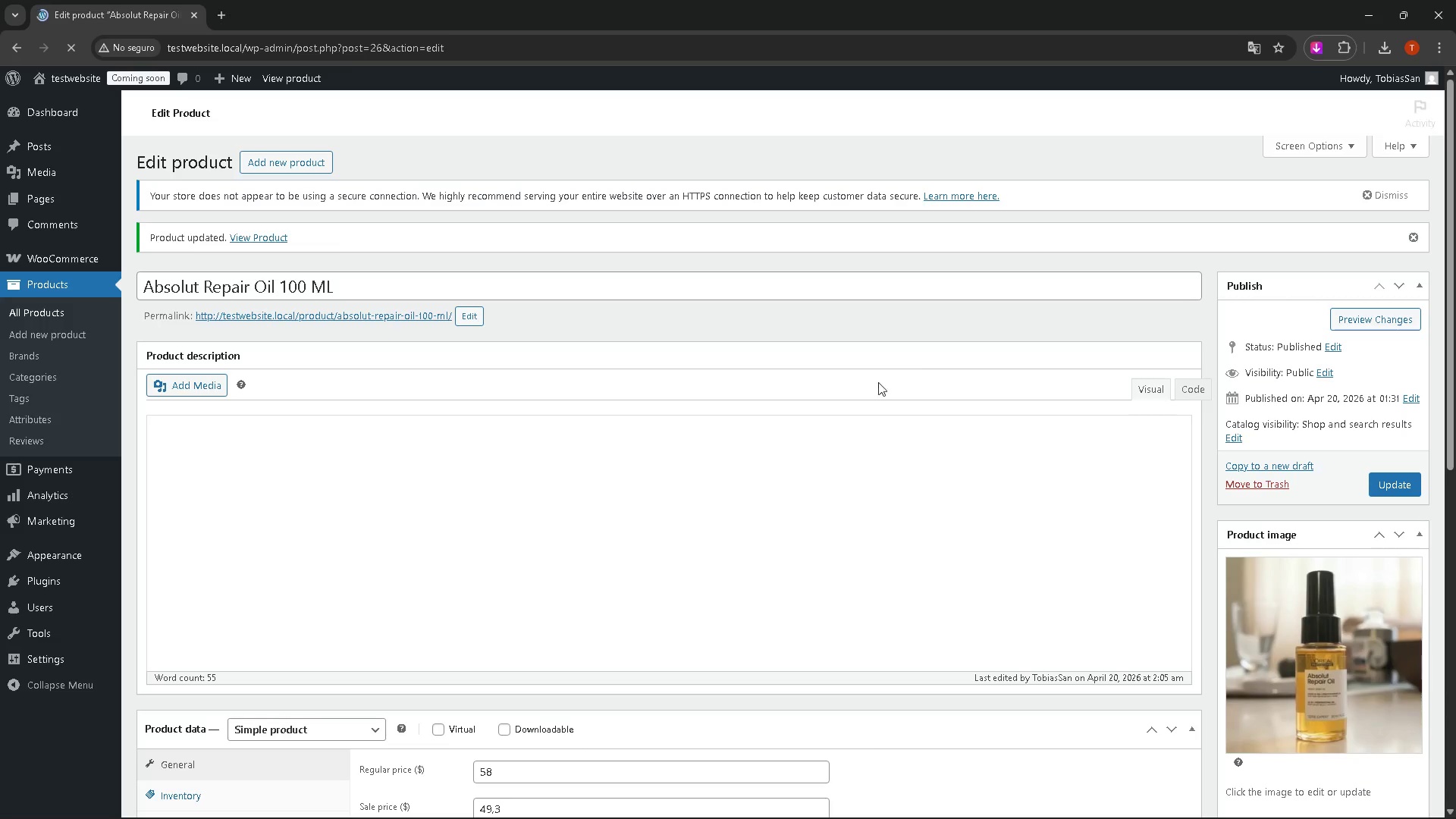 
left_click([254, 237])
 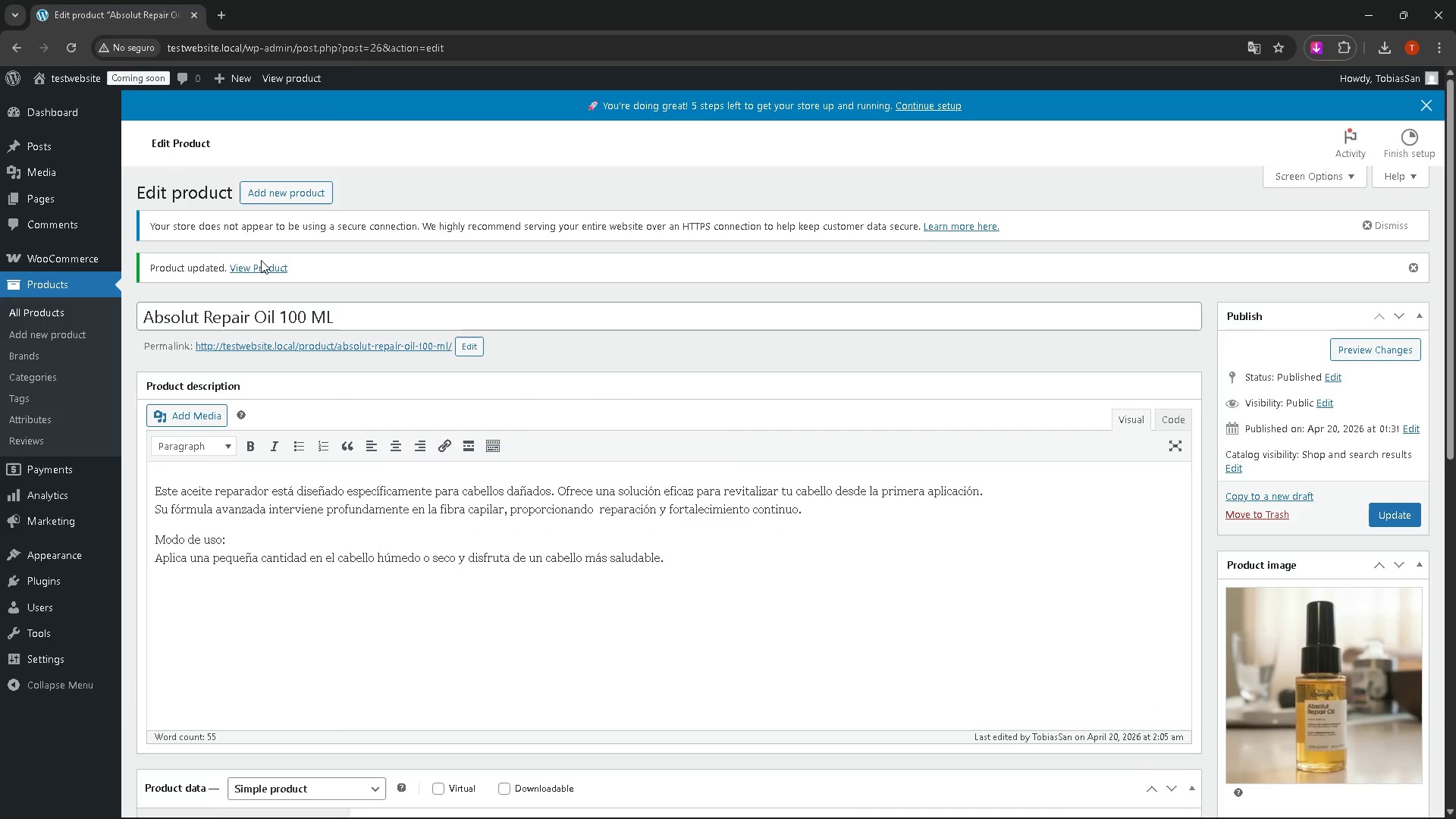 
left_click([261, 261])
 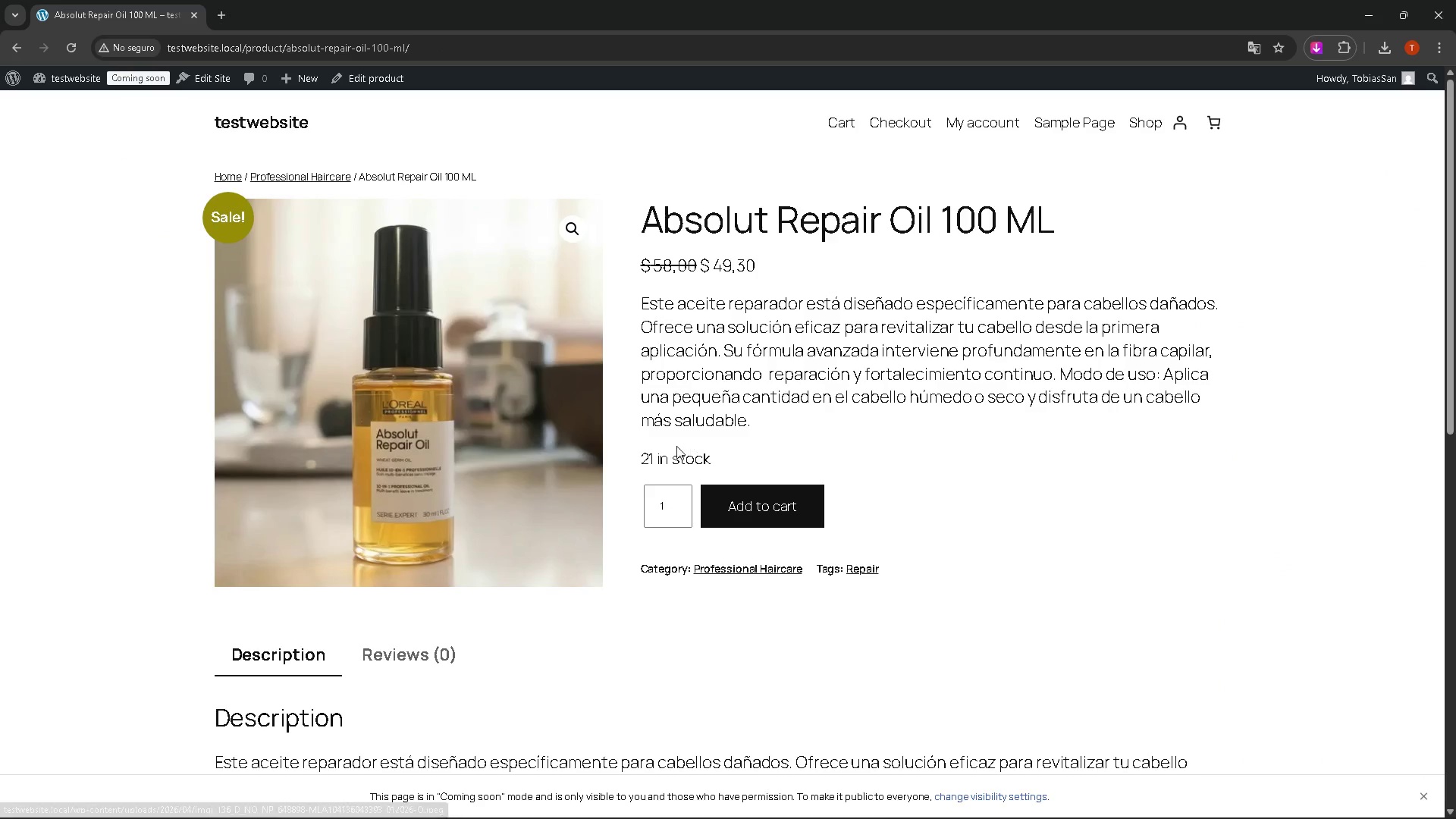 
left_click_drag(start_coordinate=[655, 273], to_coordinate=[747, 281])
 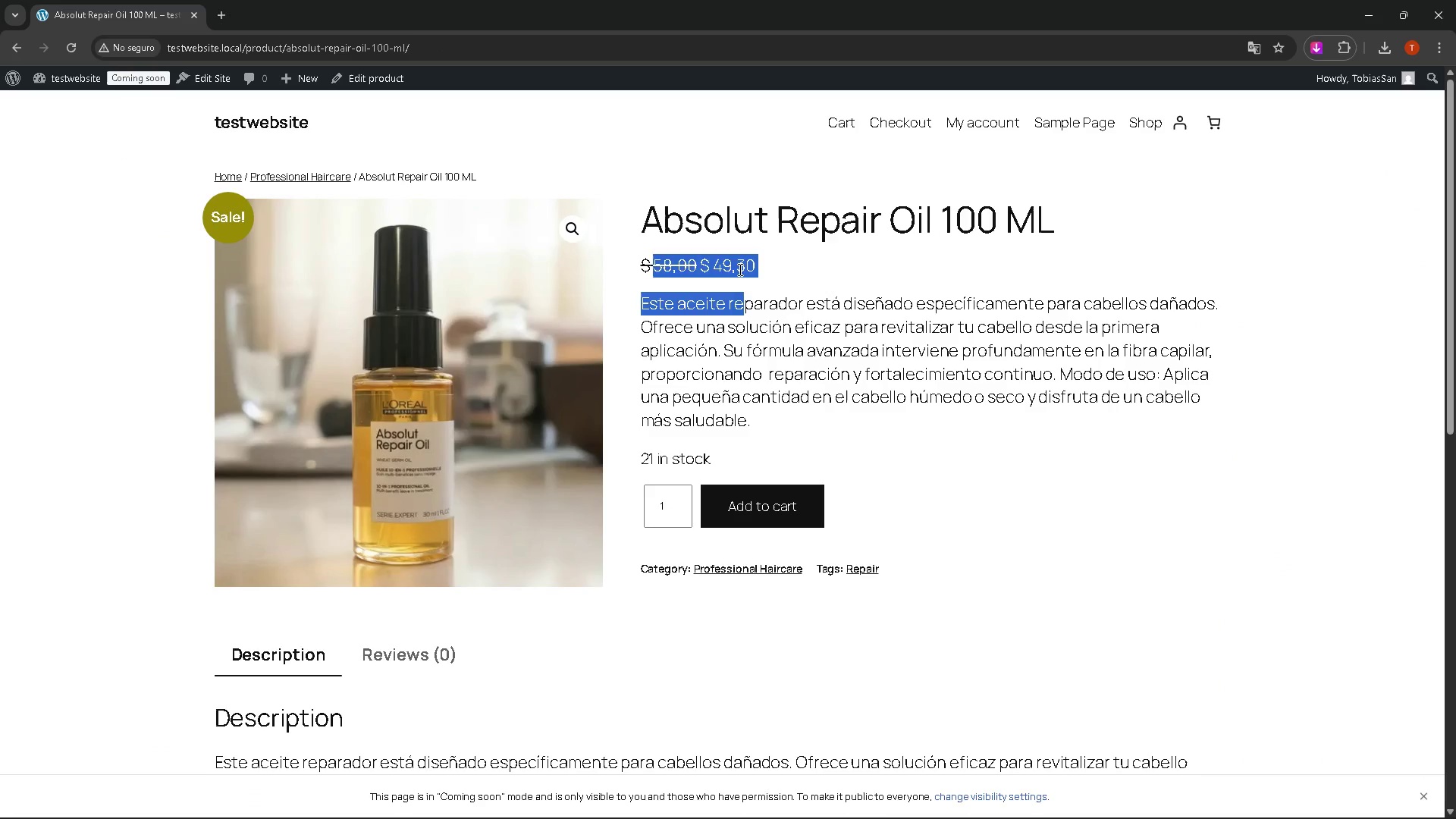 
left_click([739, 269])
 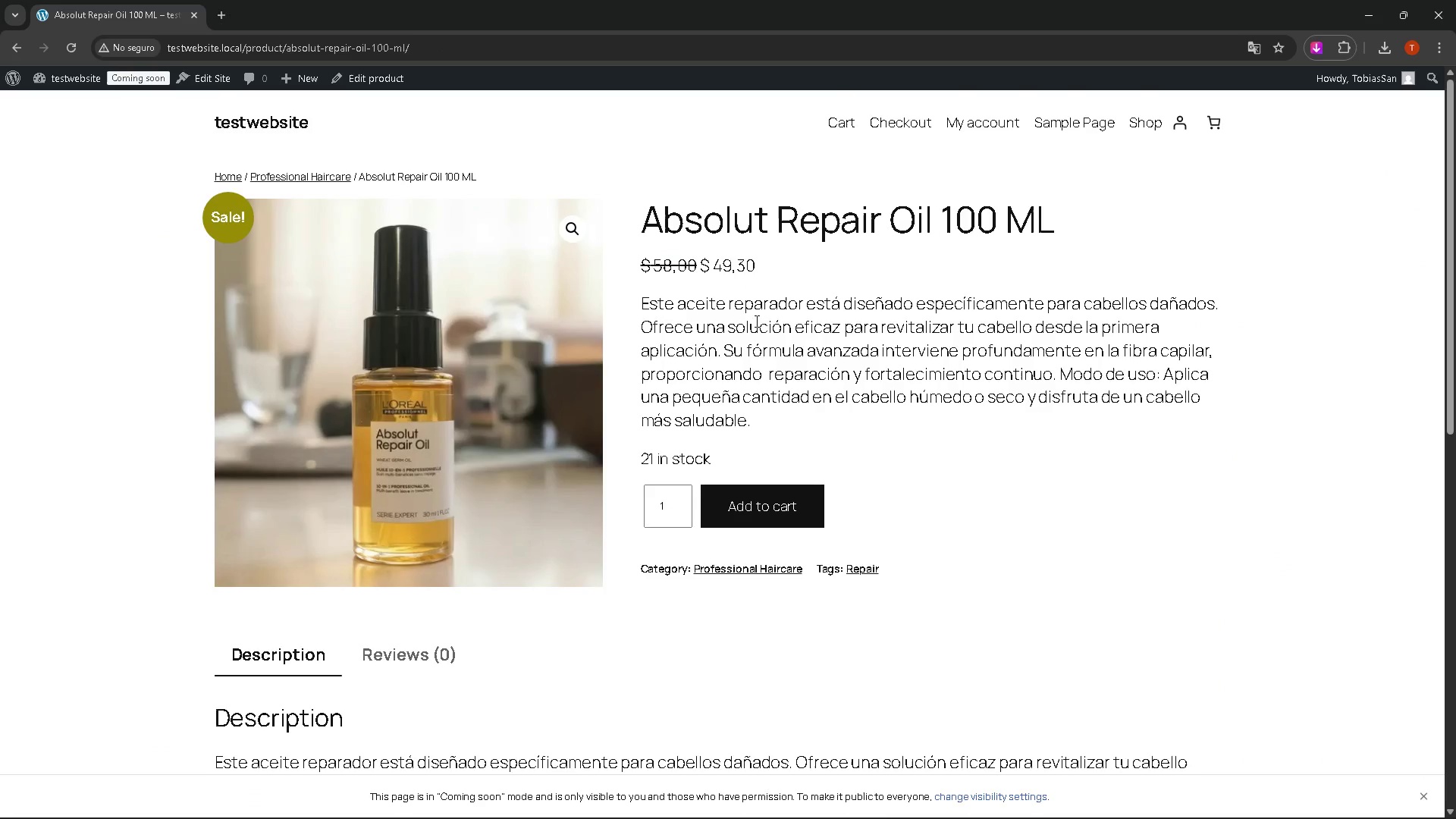 
scroll: coordinate [739, 366], scroll_direction: down, amount: 21.0
 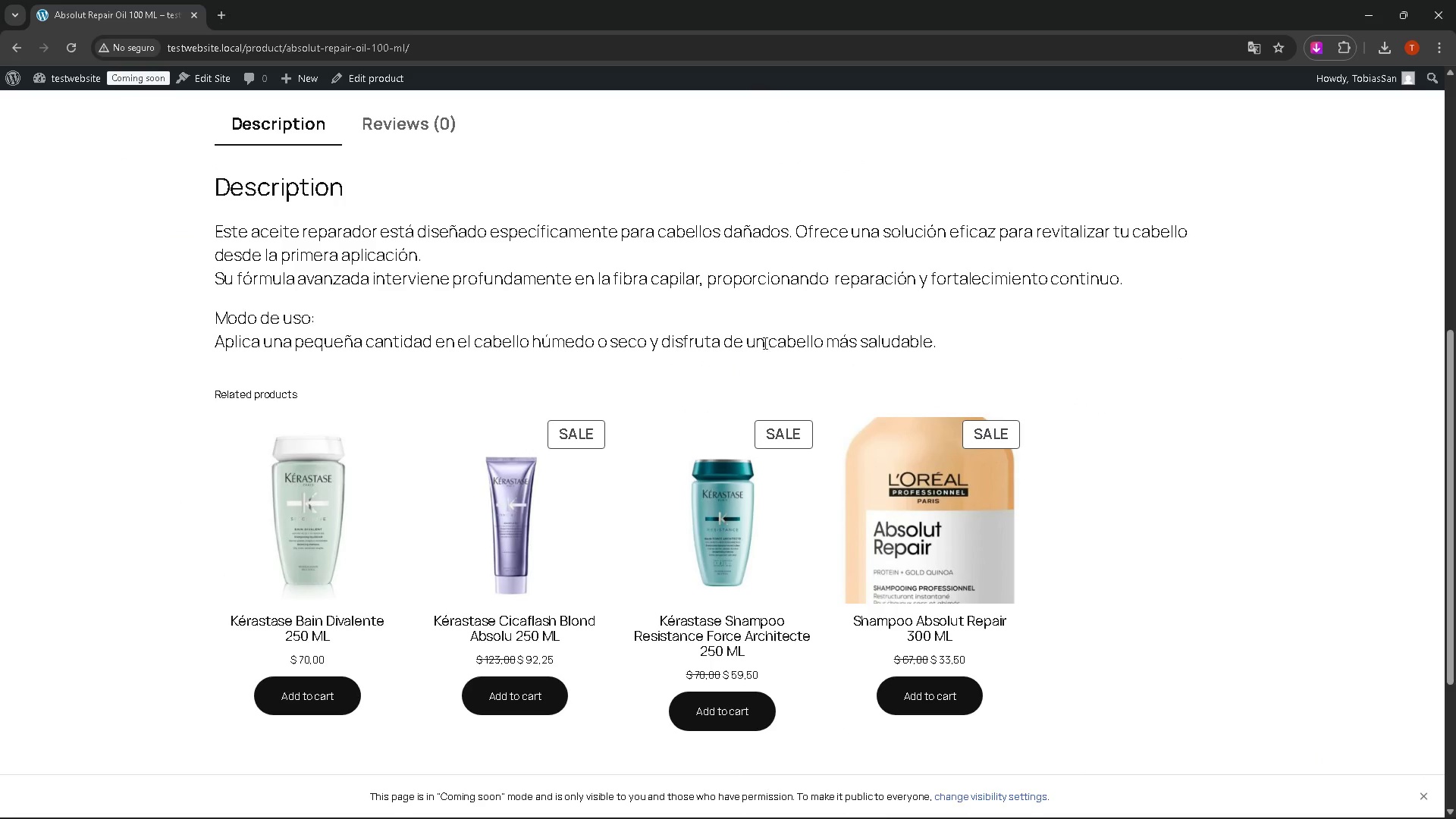 
scroll: coordinate [680, 526], scroll_direction: up, amount: 12.0
 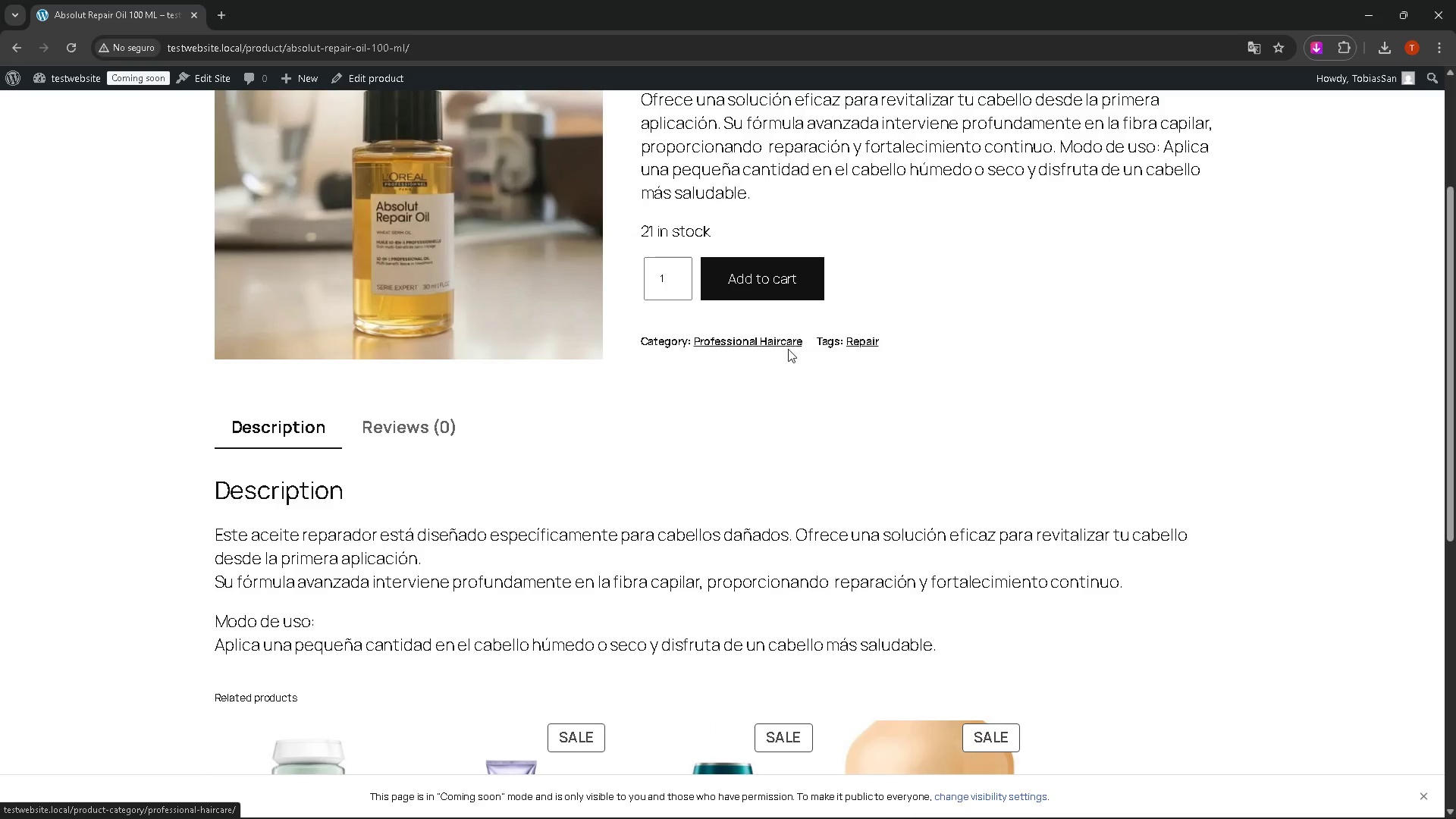 
left_click([856, 344])
 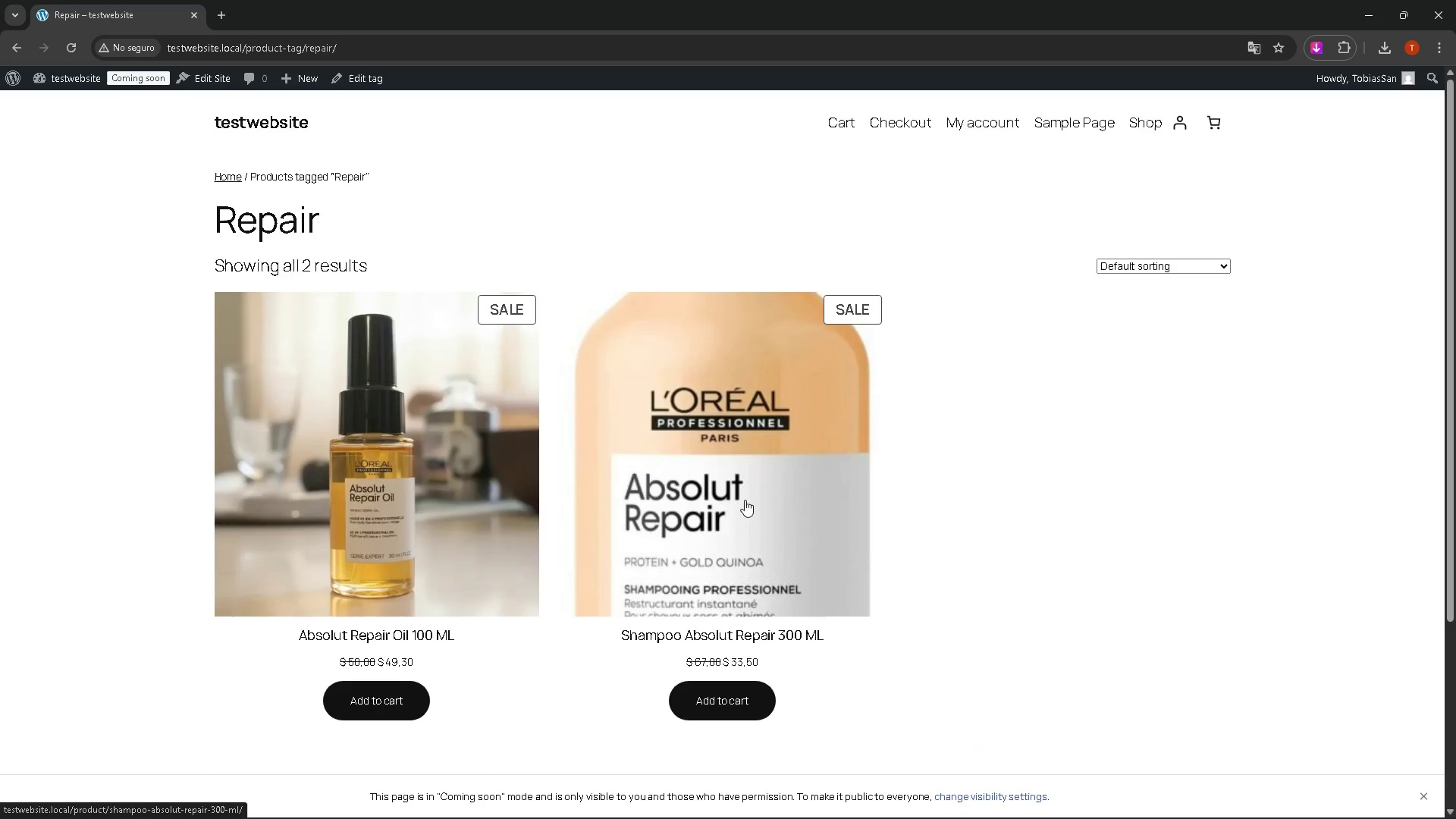 
scroll: coordinate [757, 490], scroll_direction: down, amount: 6.0
 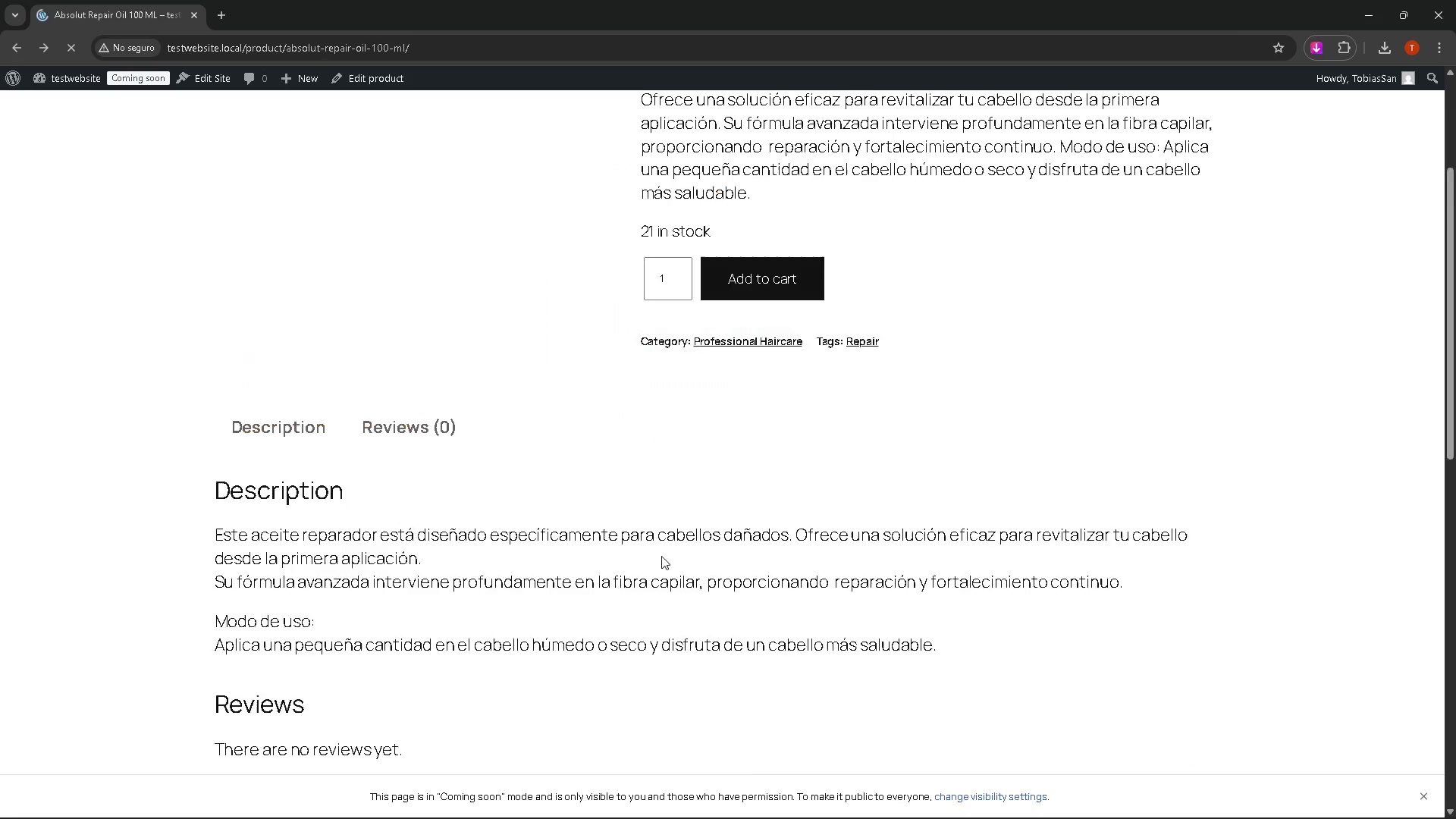 
left_click([775, 339])
 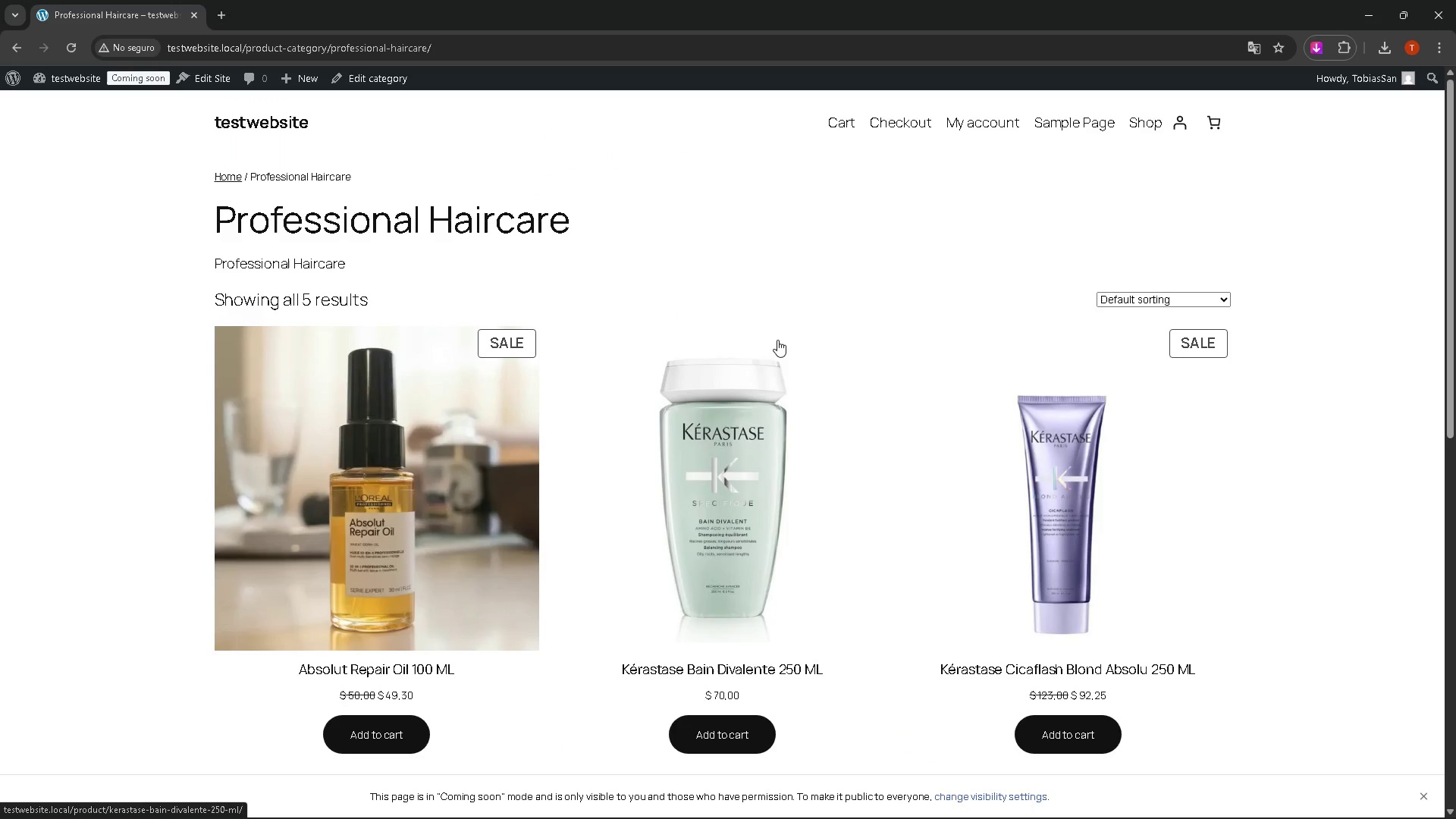 
scroll: coordinate [953, 466], scroll_direction: down, amount: 1.0
 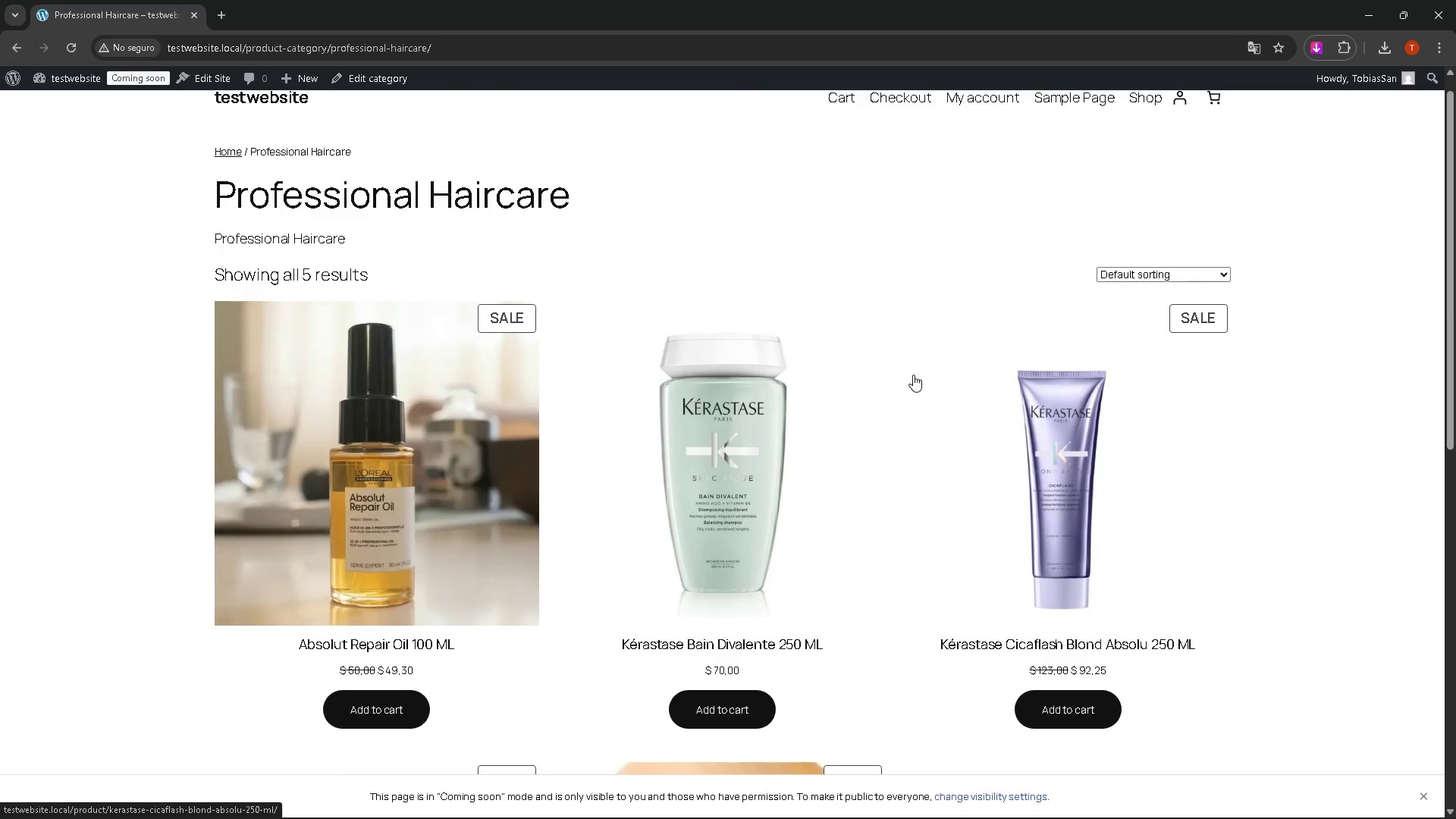 
 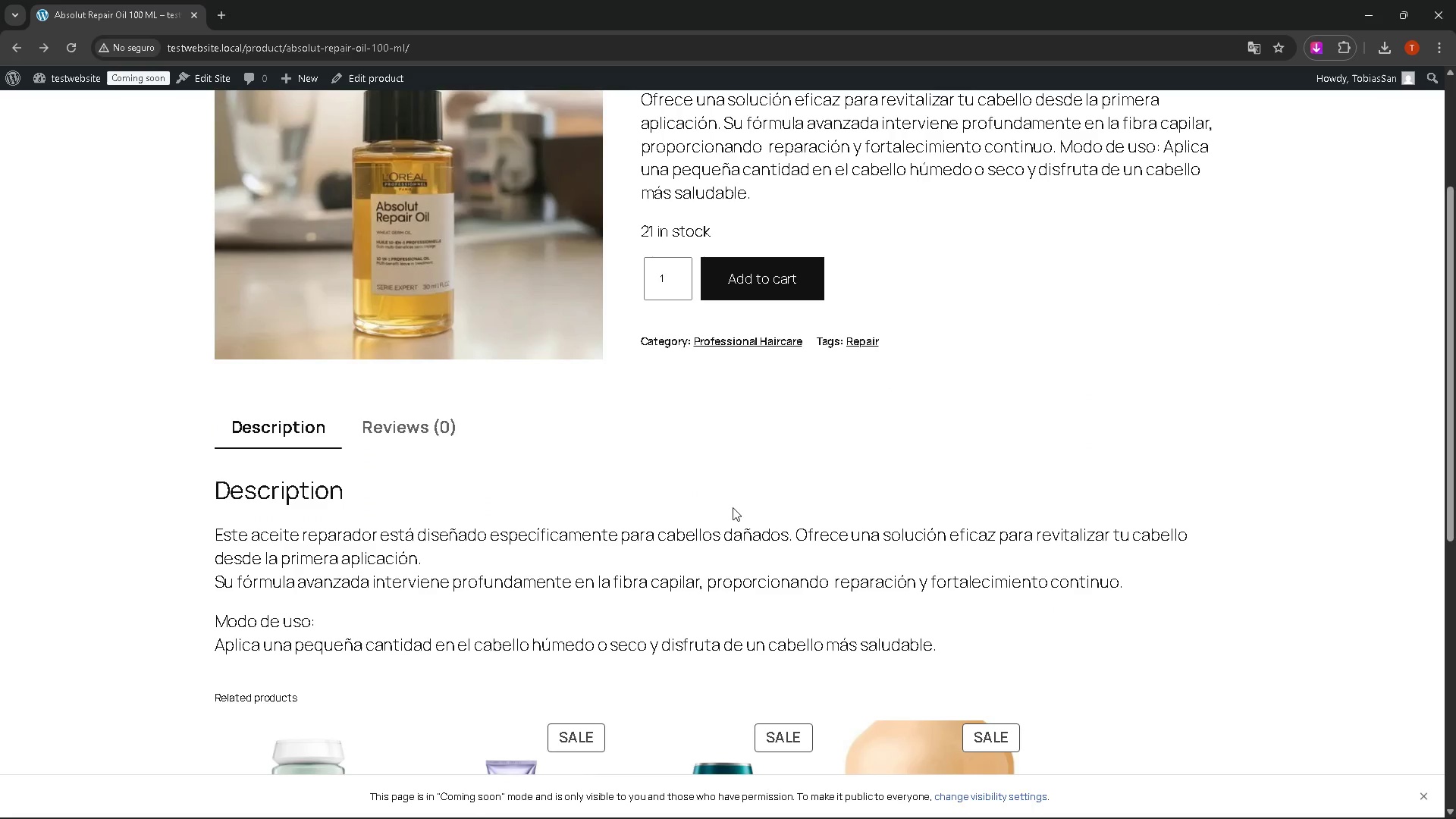 
 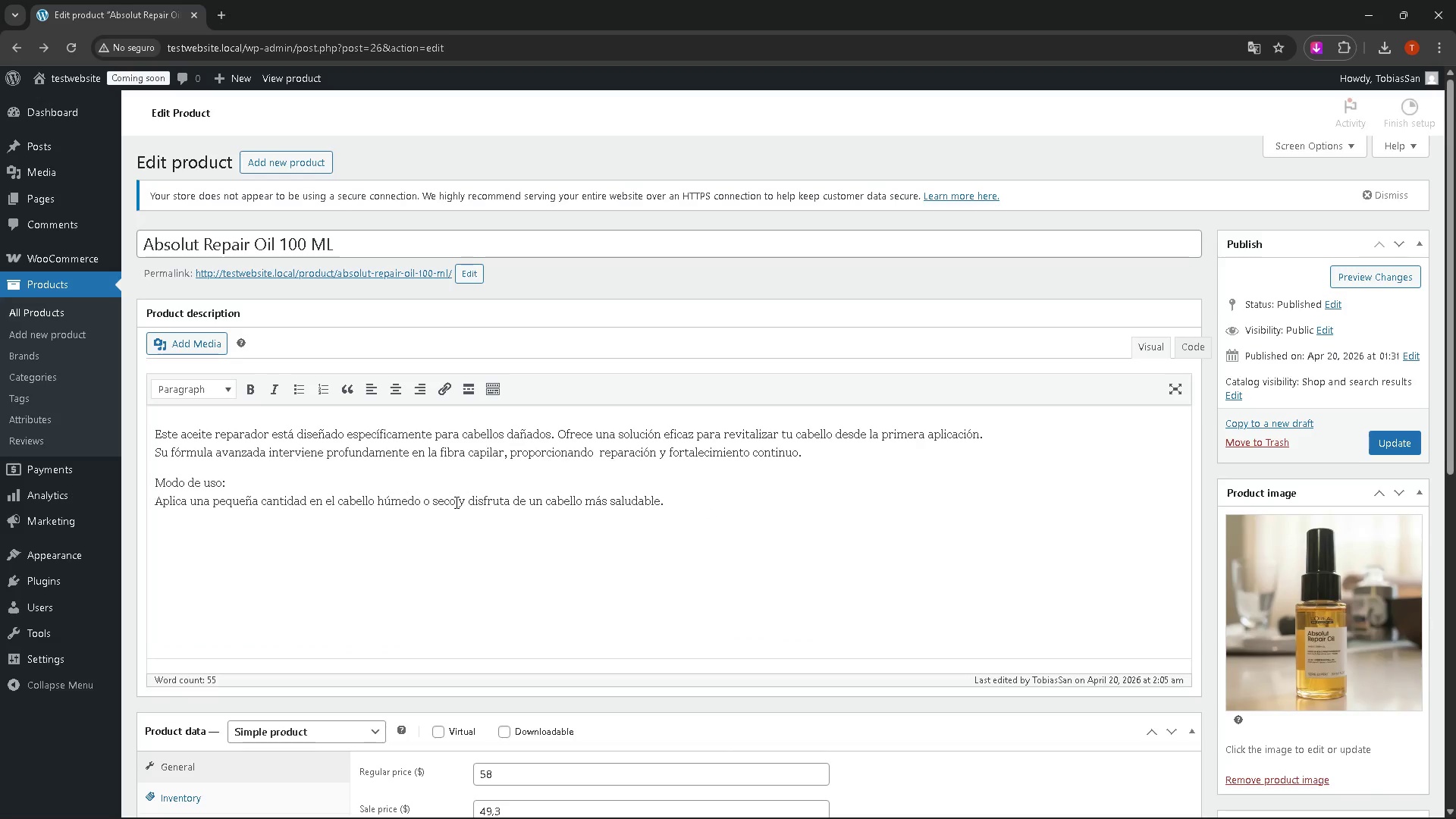 
scroll: coordinate [435, 475], scroll_direction: down, amount: 11.0
 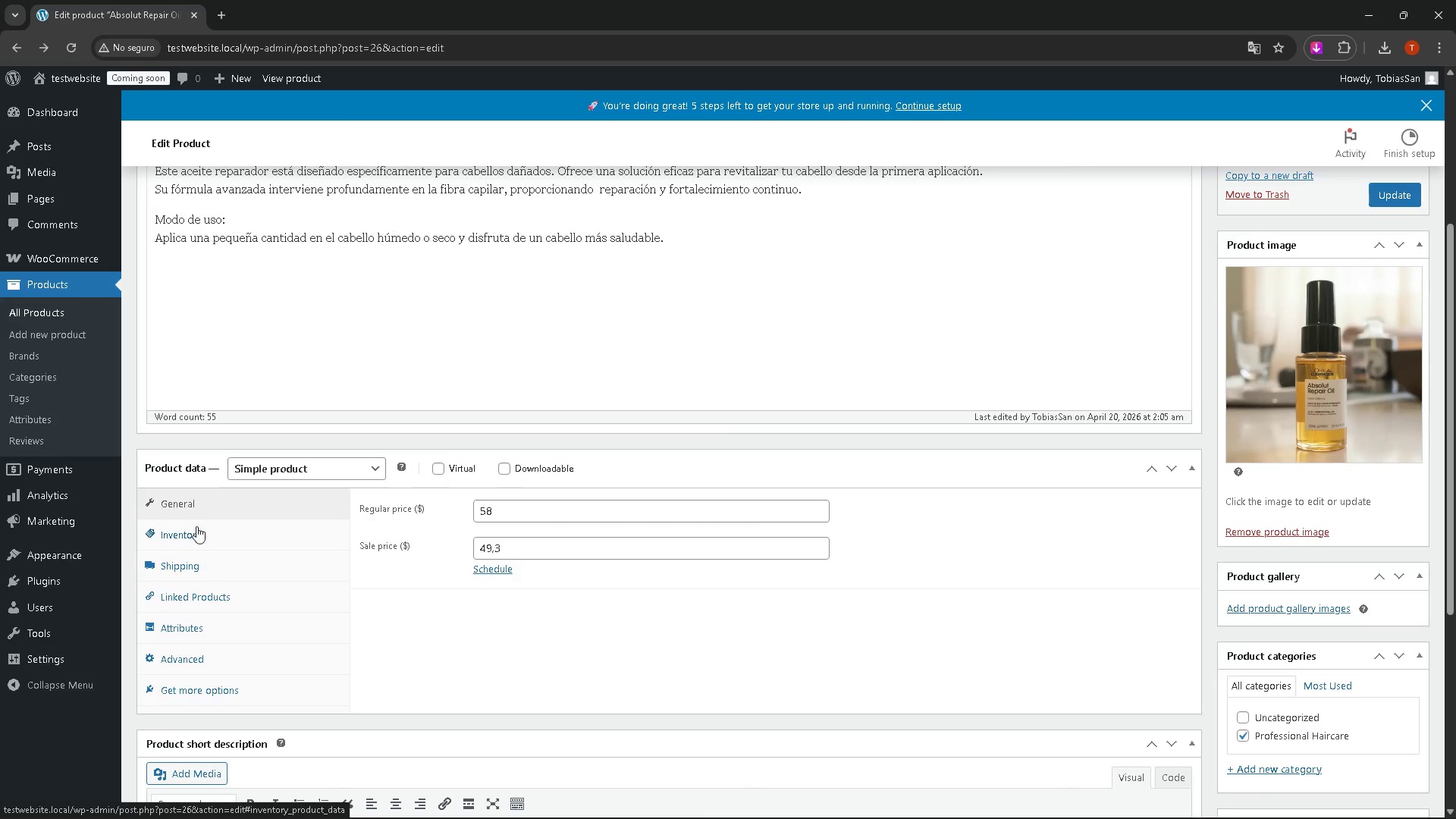 
left_click([190, 538])
 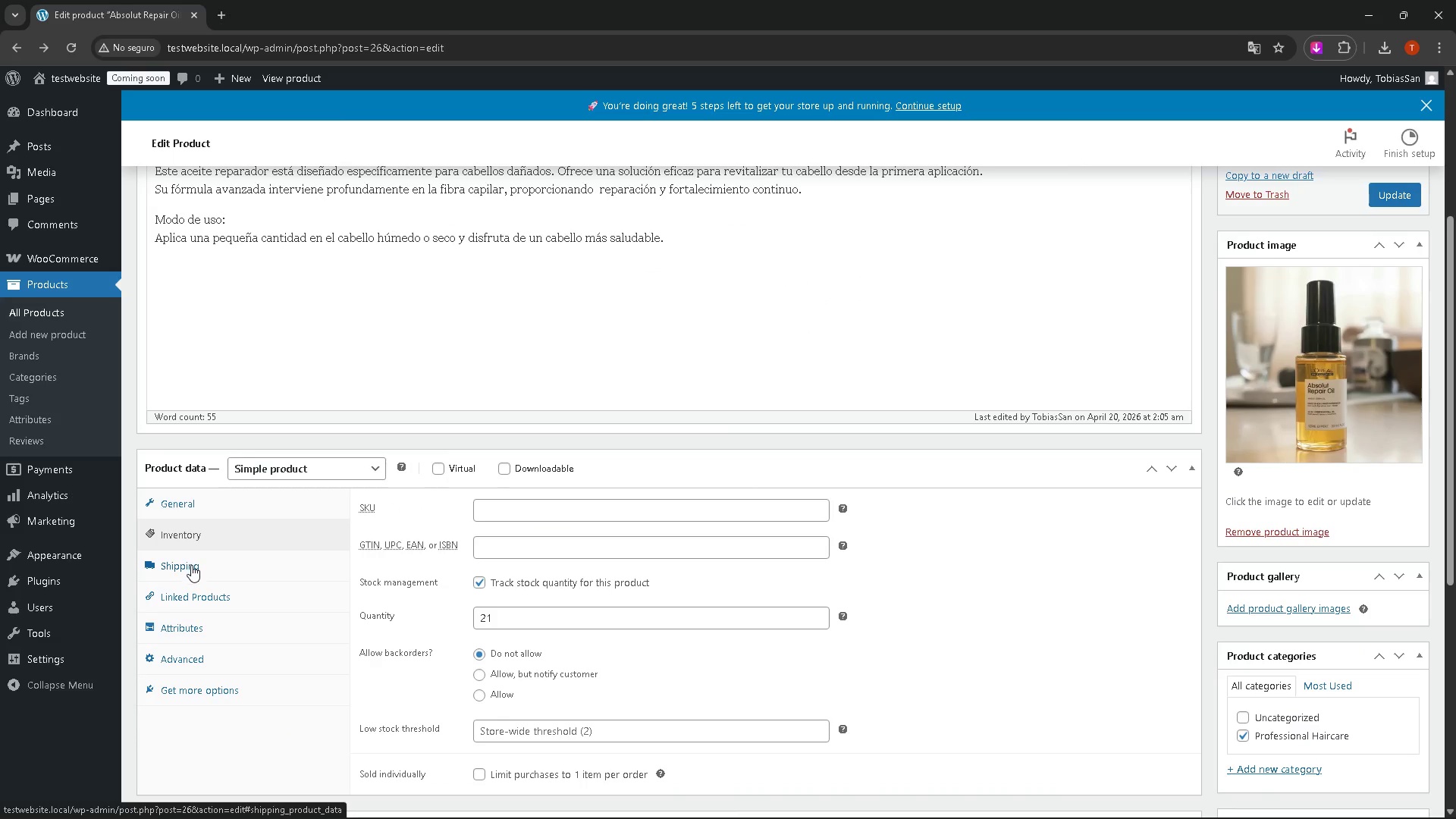 
left_click([191, 565])
 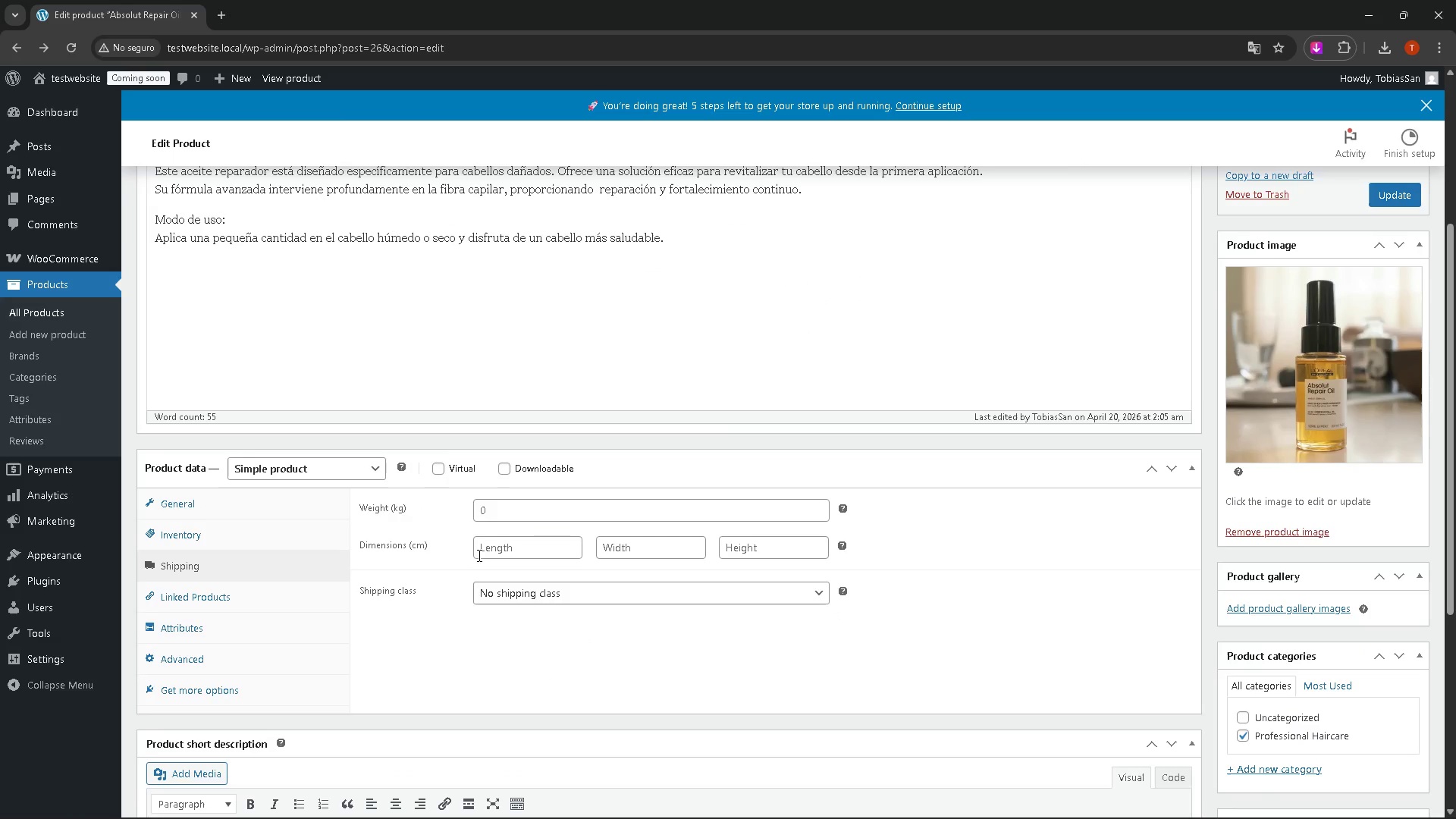 
scroll: coordinate [491, 551], scroll_direction: up, amount: 4.0
 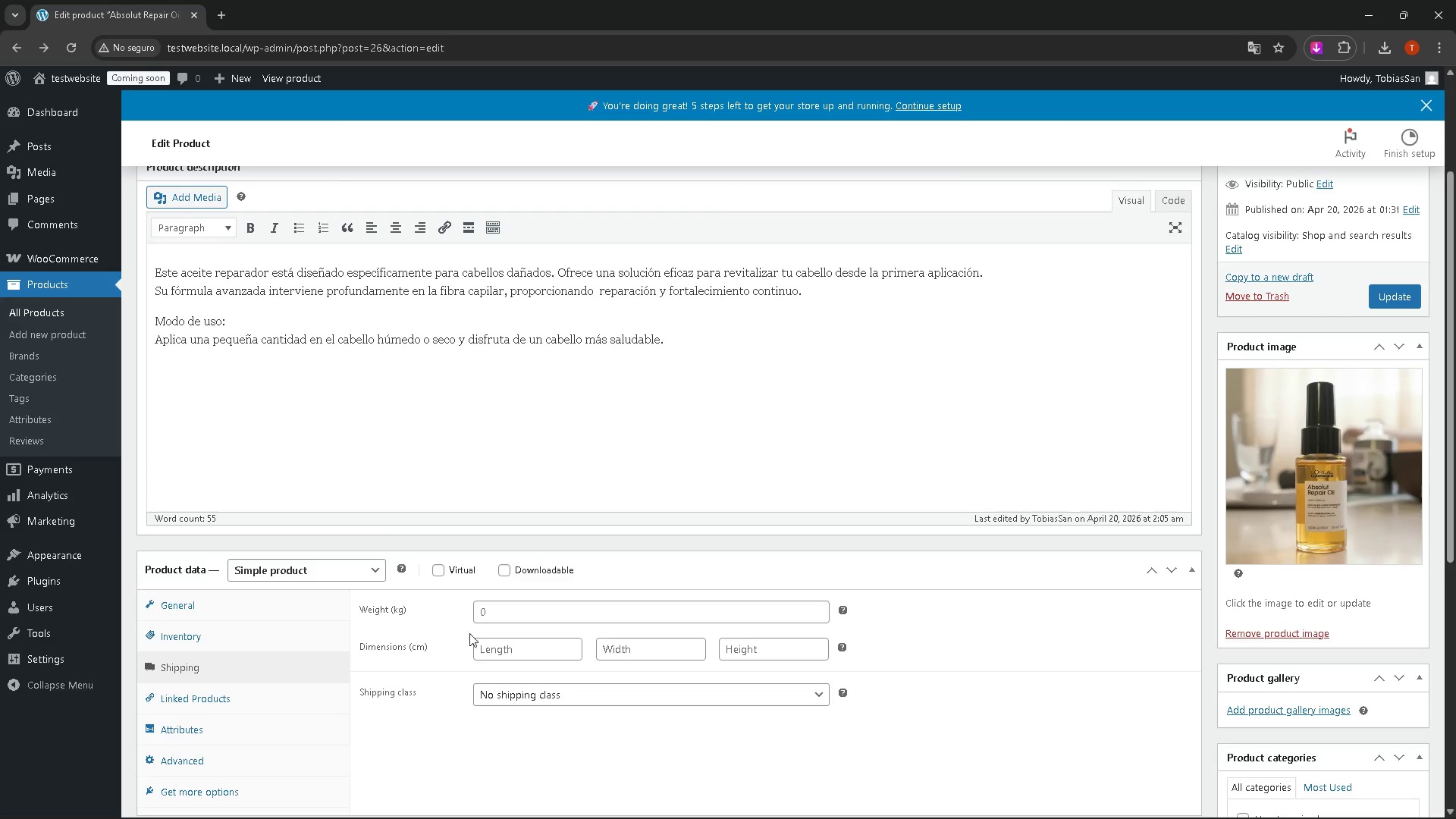 
left_click([563, 645])
 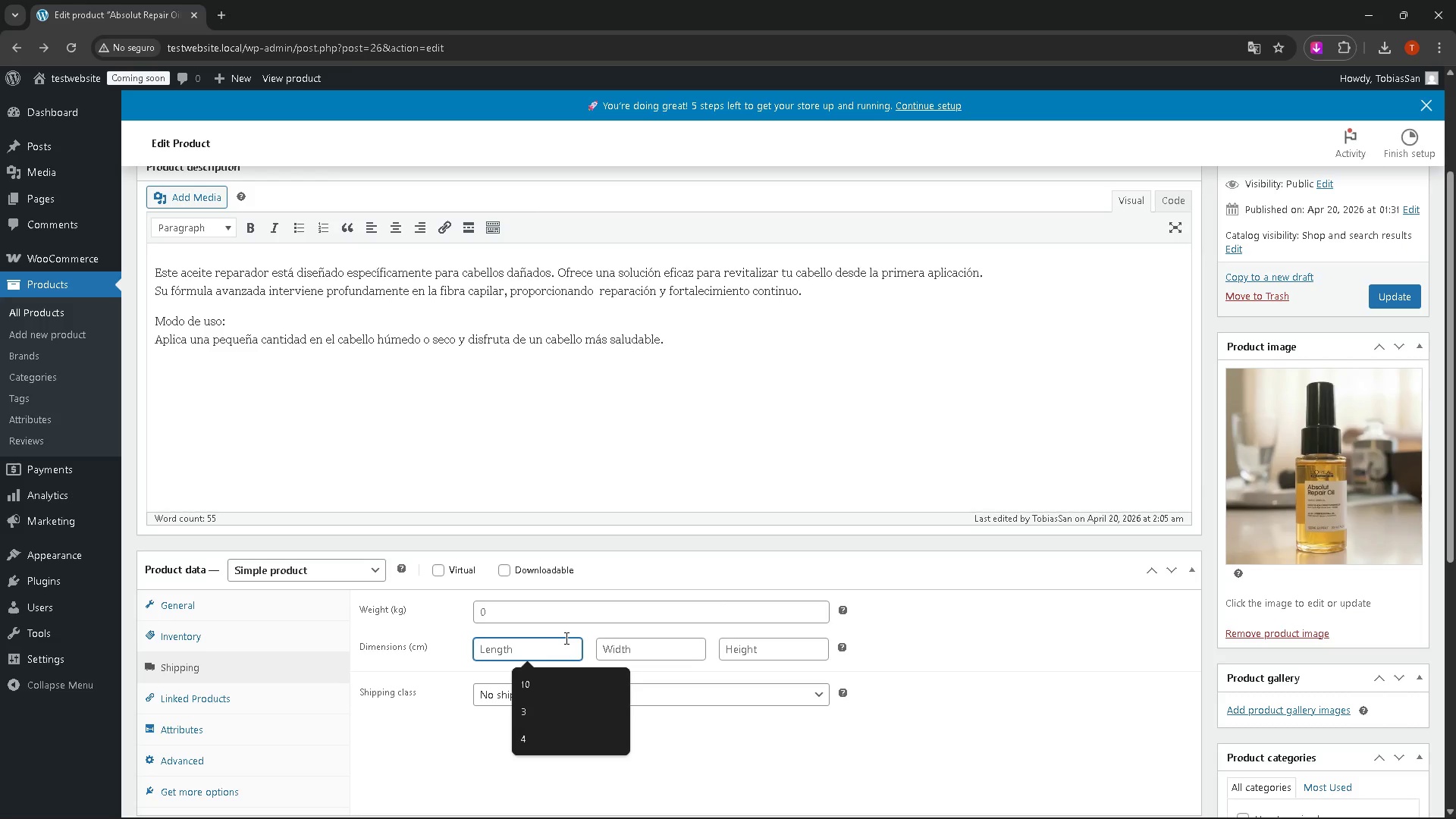 
key(3)
 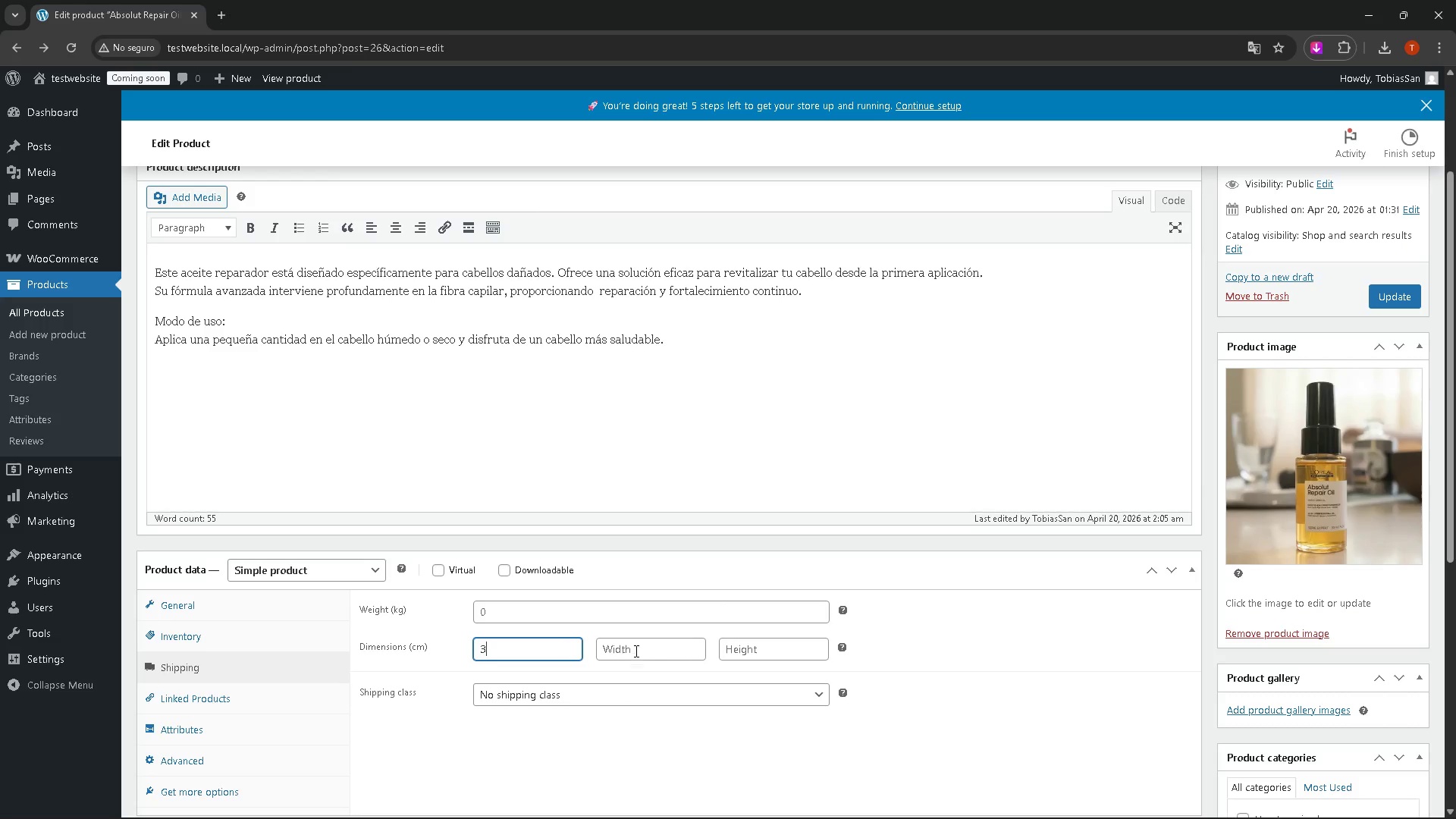 
left_click([635, 648])
 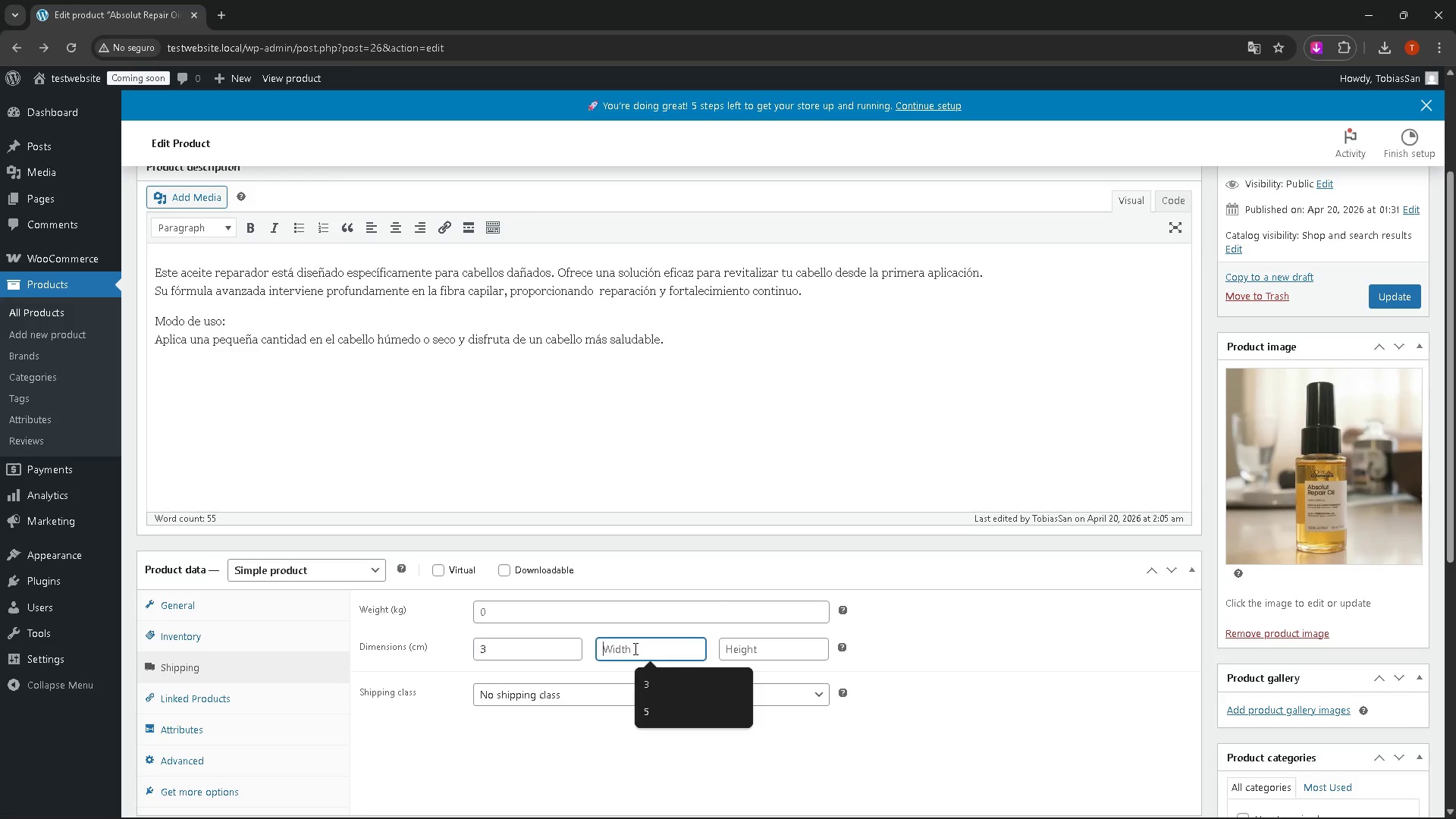 
key(3)
 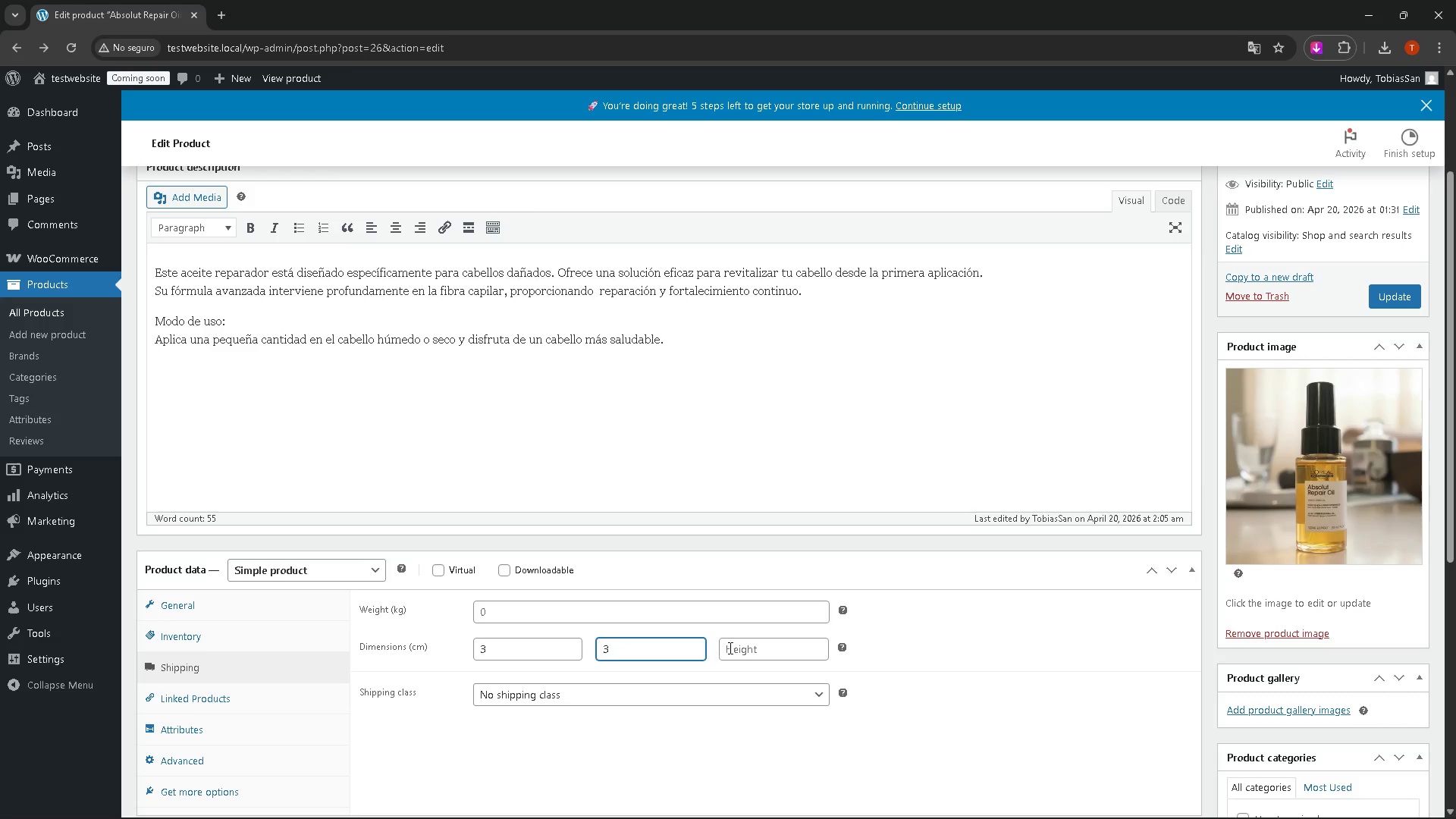 
left_click([739, 648])
 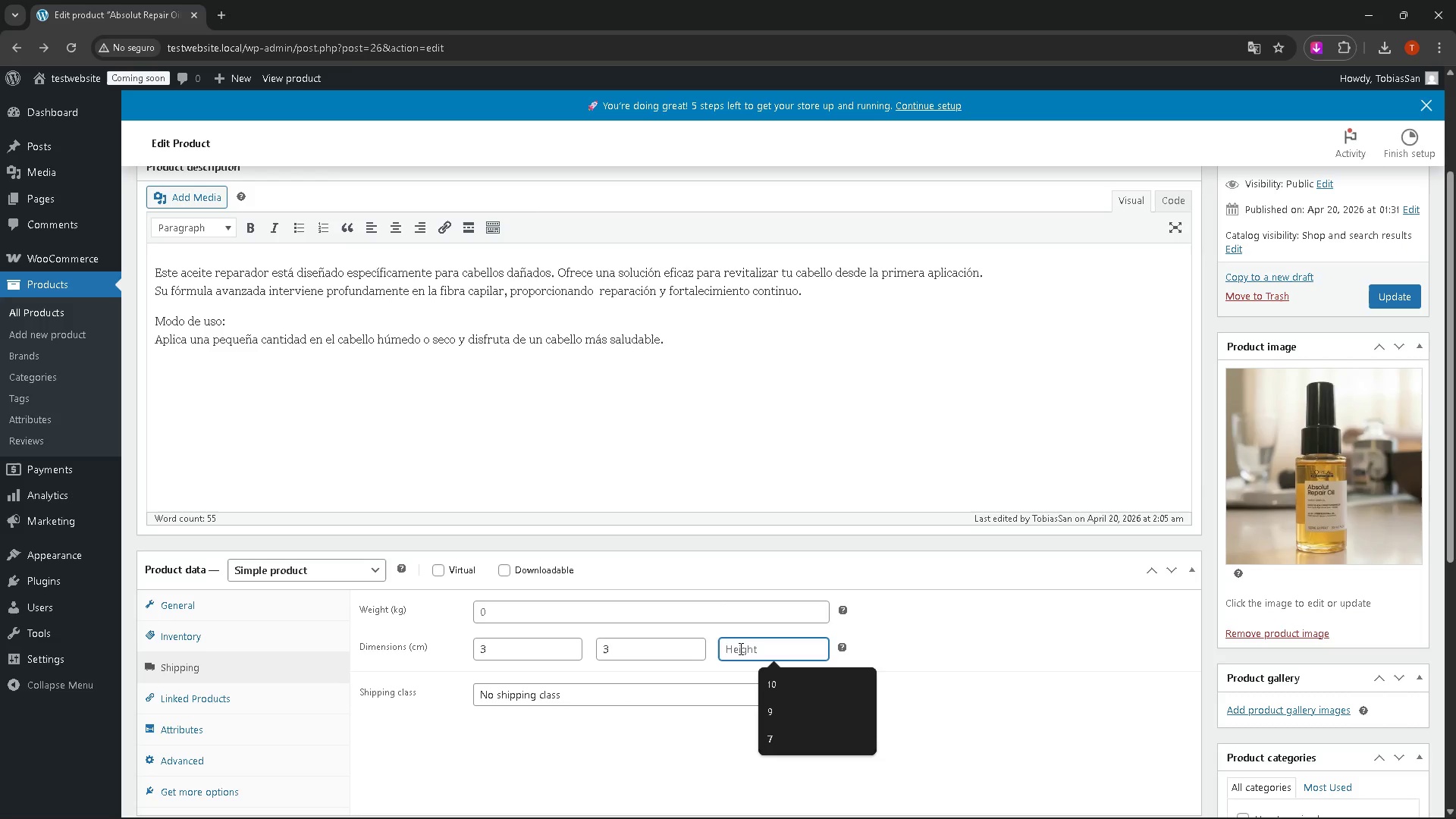 
key(4)
 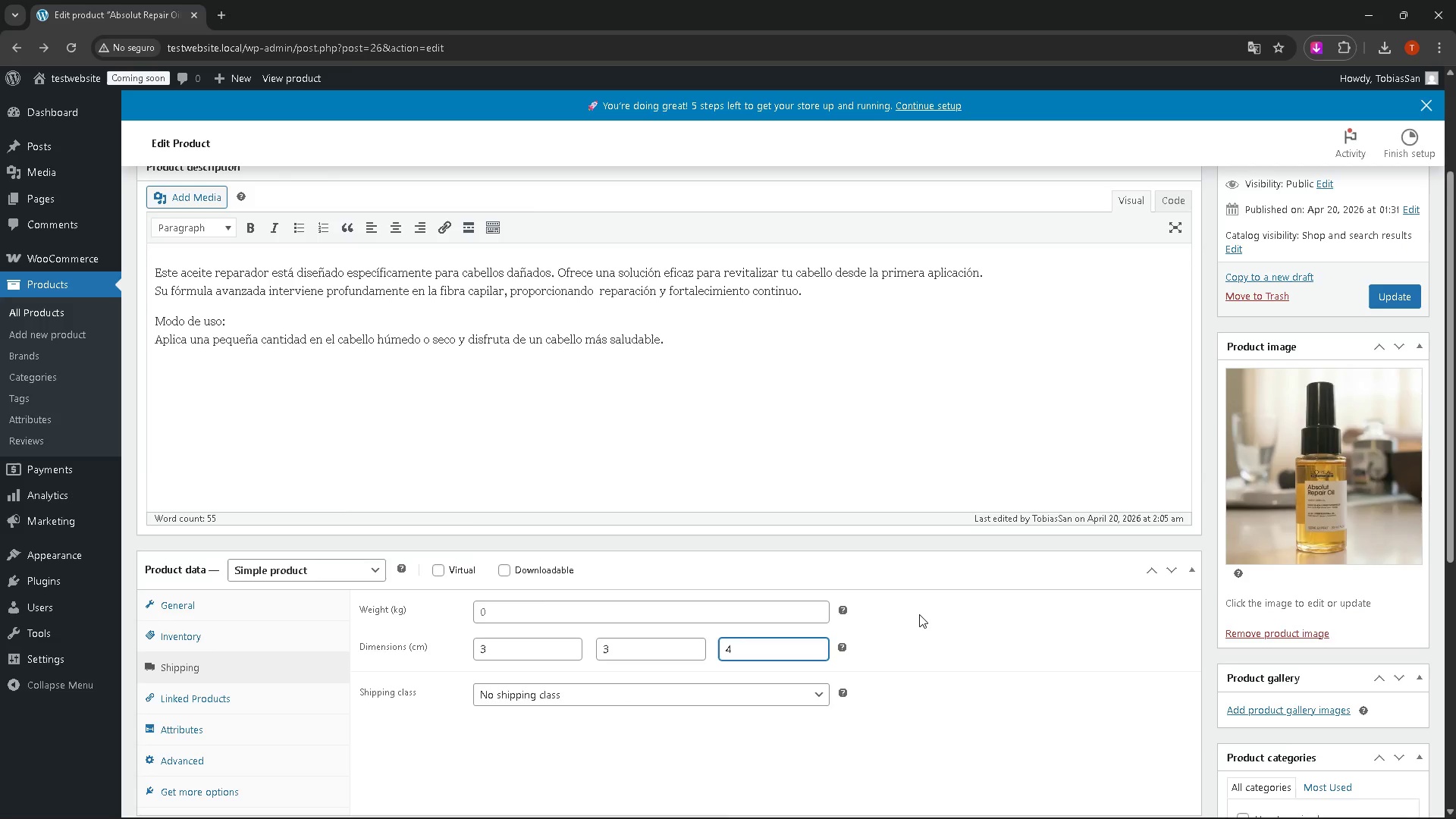 
scroll: coordinate [921, 609], scroll_direction: down, amount: 6.0
 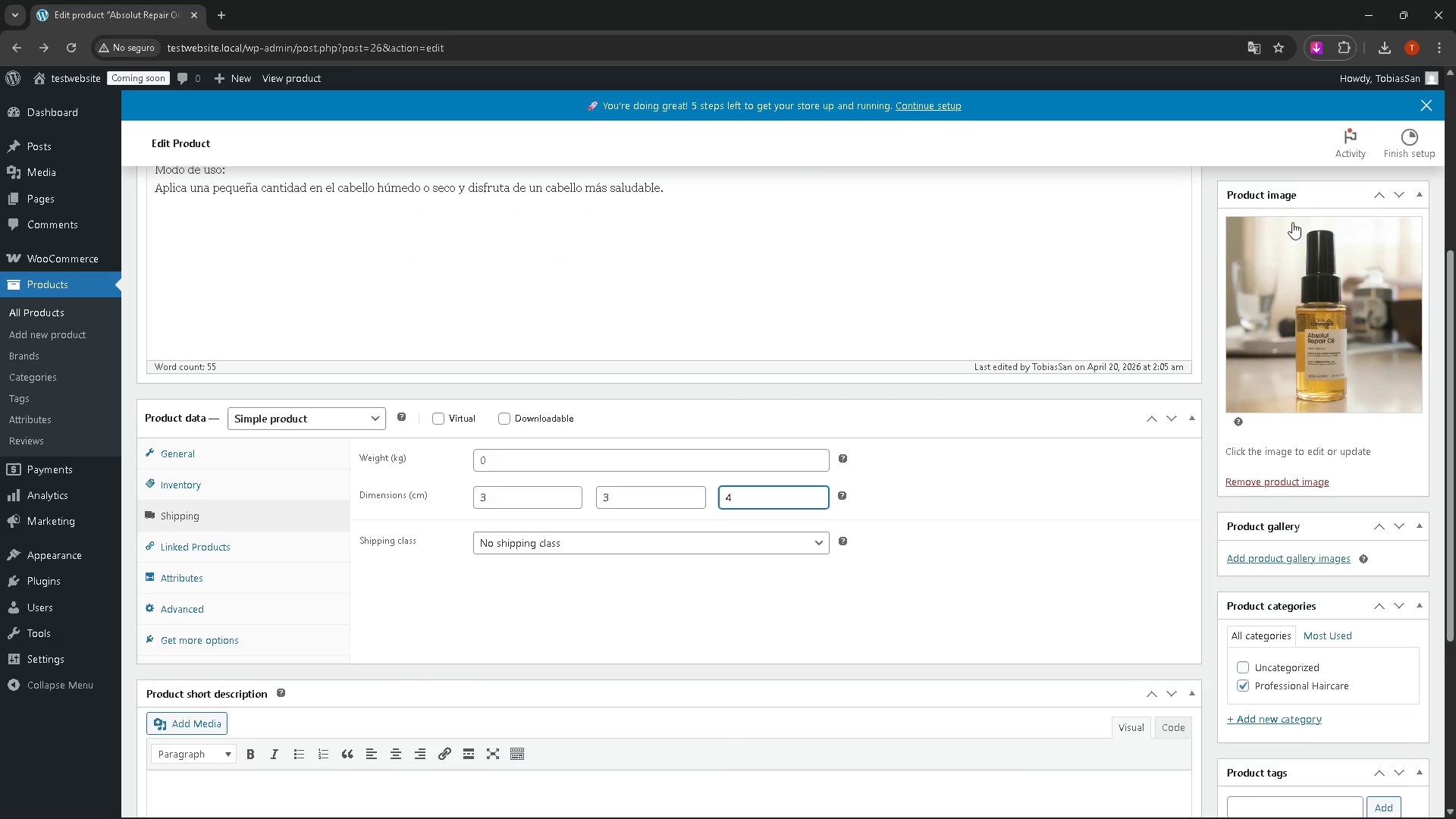 
left_click([1384, 242])
 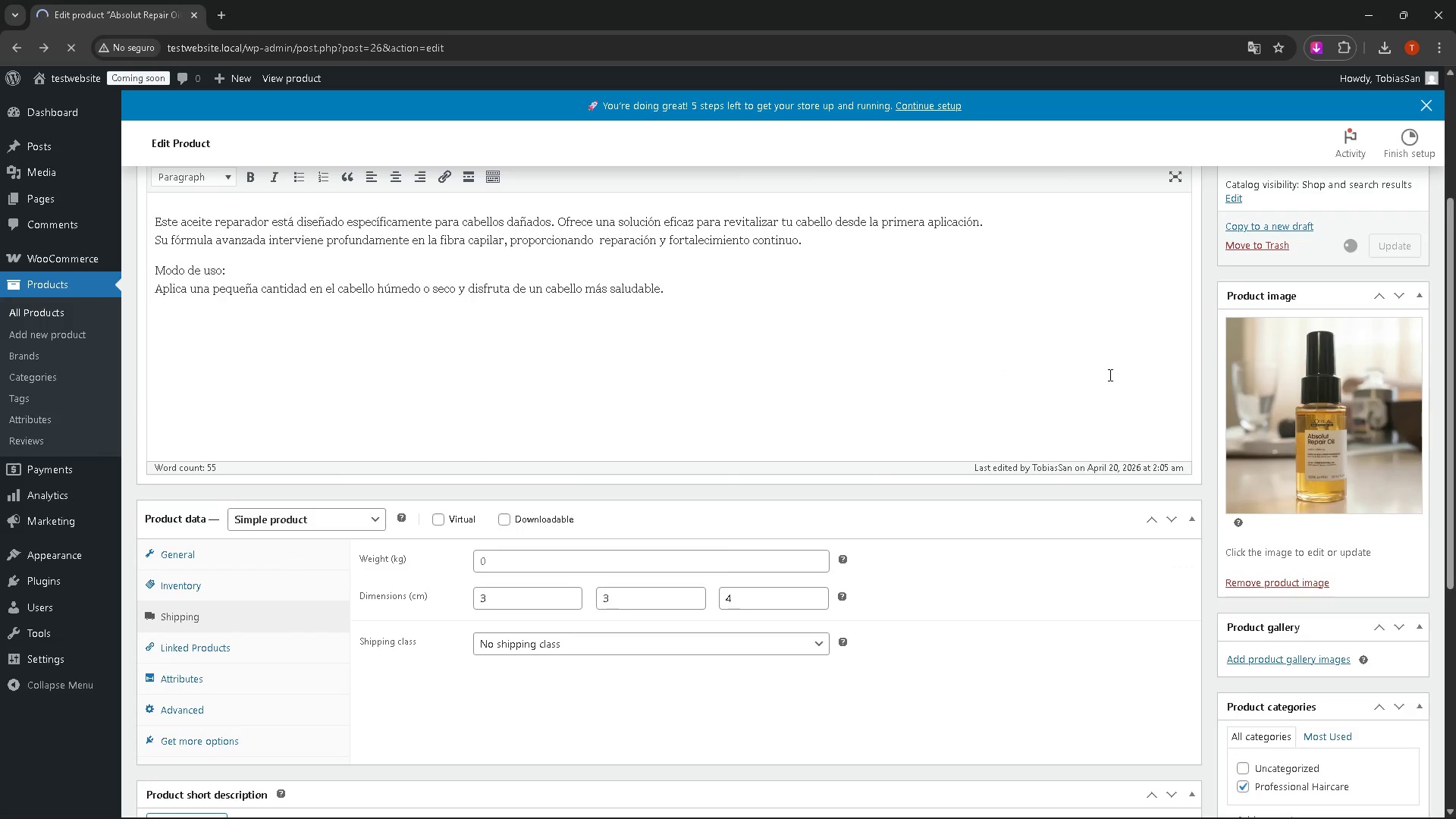 
scroll: coordinate [698, 371], scroll_direction: up, amount: 10.0
 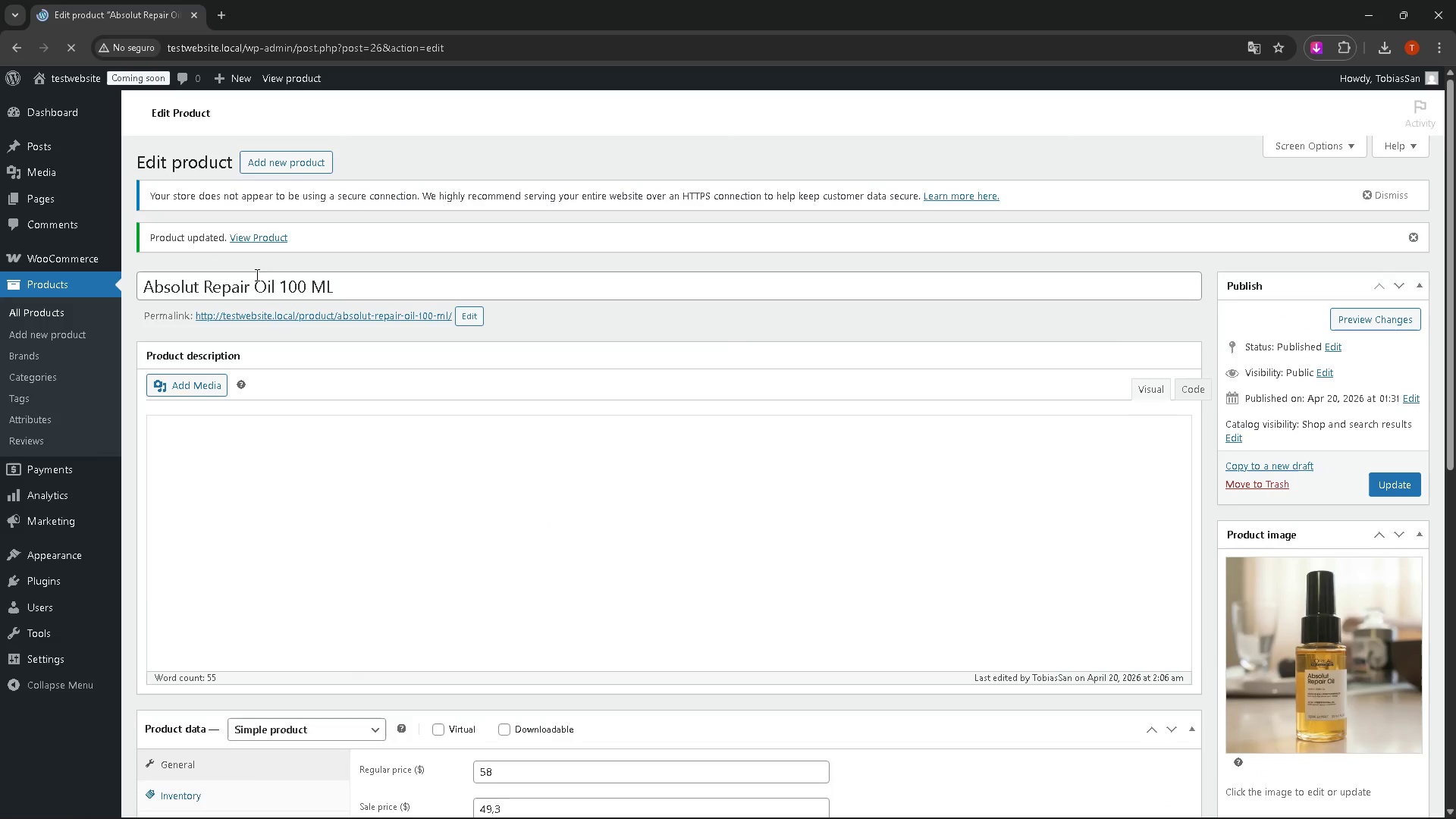 
left_click([254, 242])
 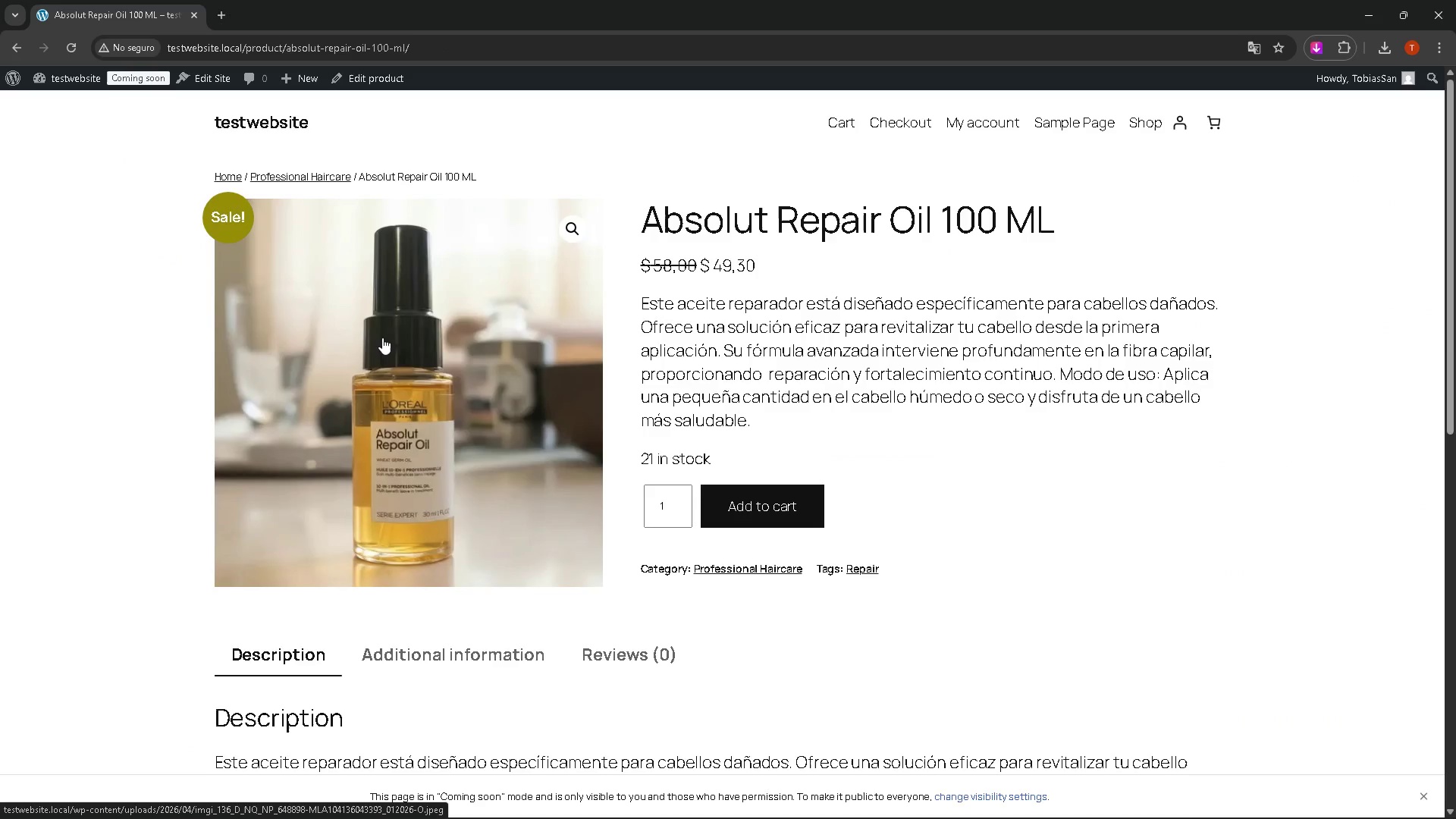 
left_click([516, 621])
 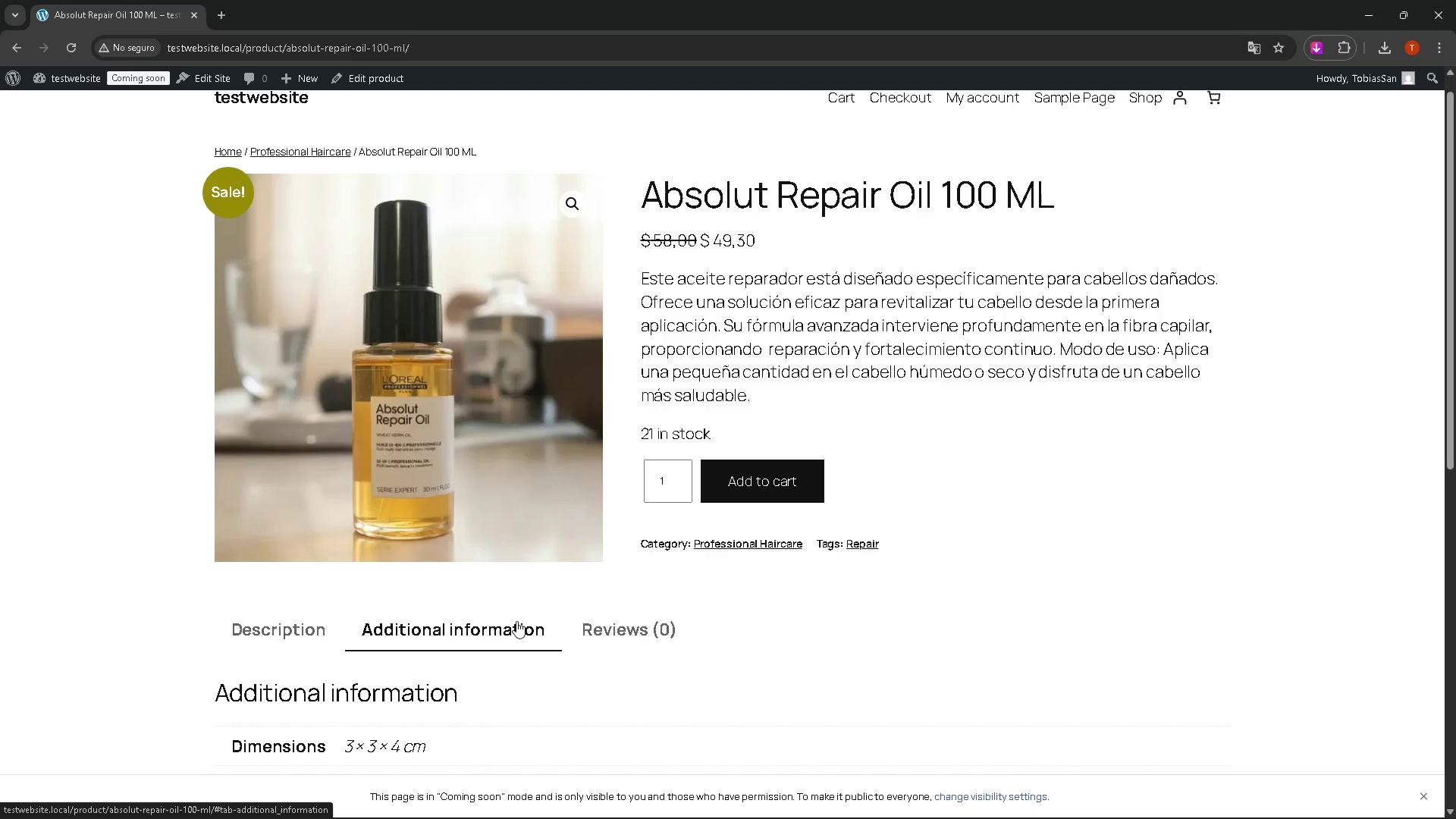 
scroll: coordinate [516, 621], scroll_direction: down, amount: 5.0
 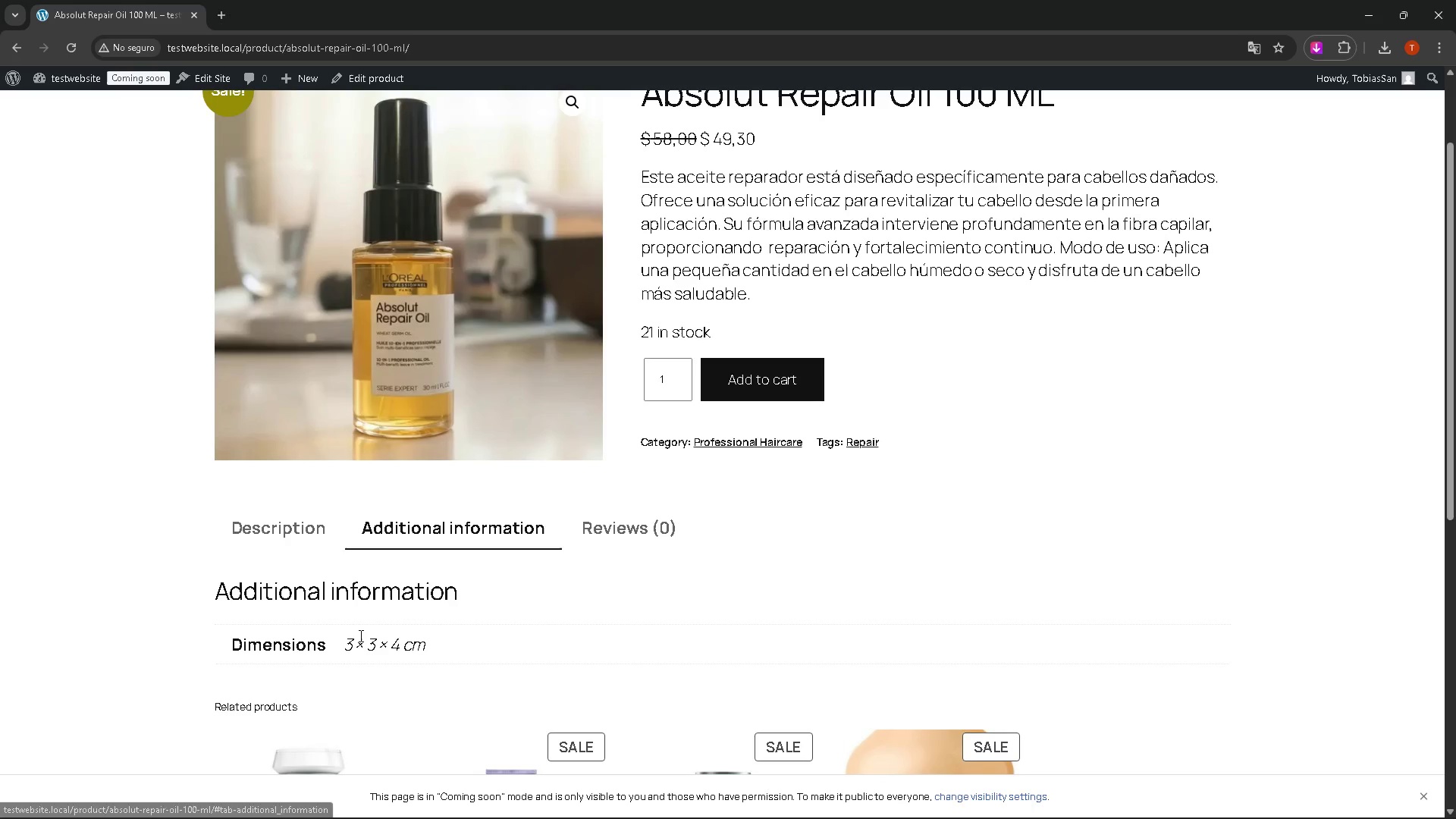 